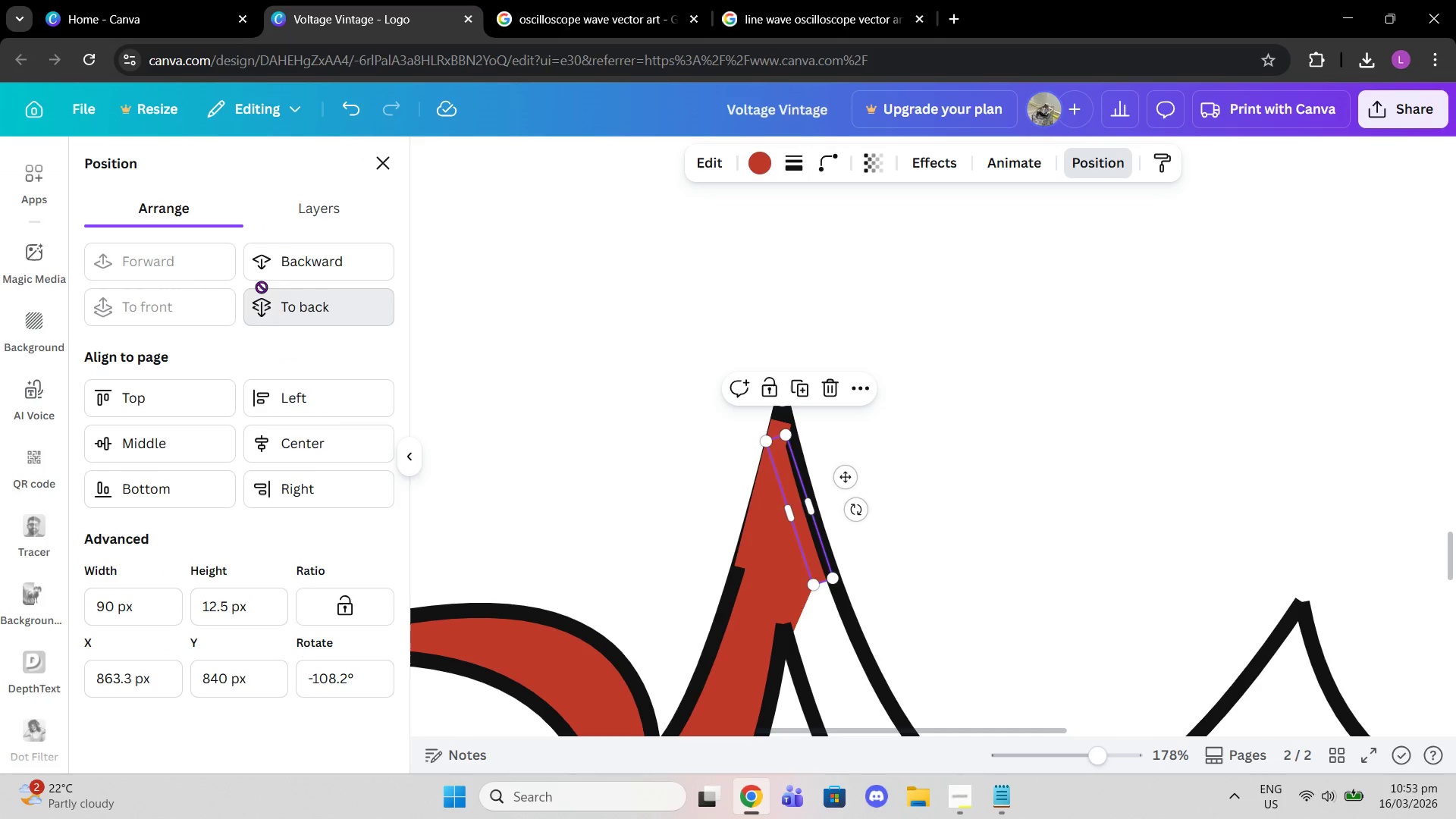 
double_click([280, 223])
 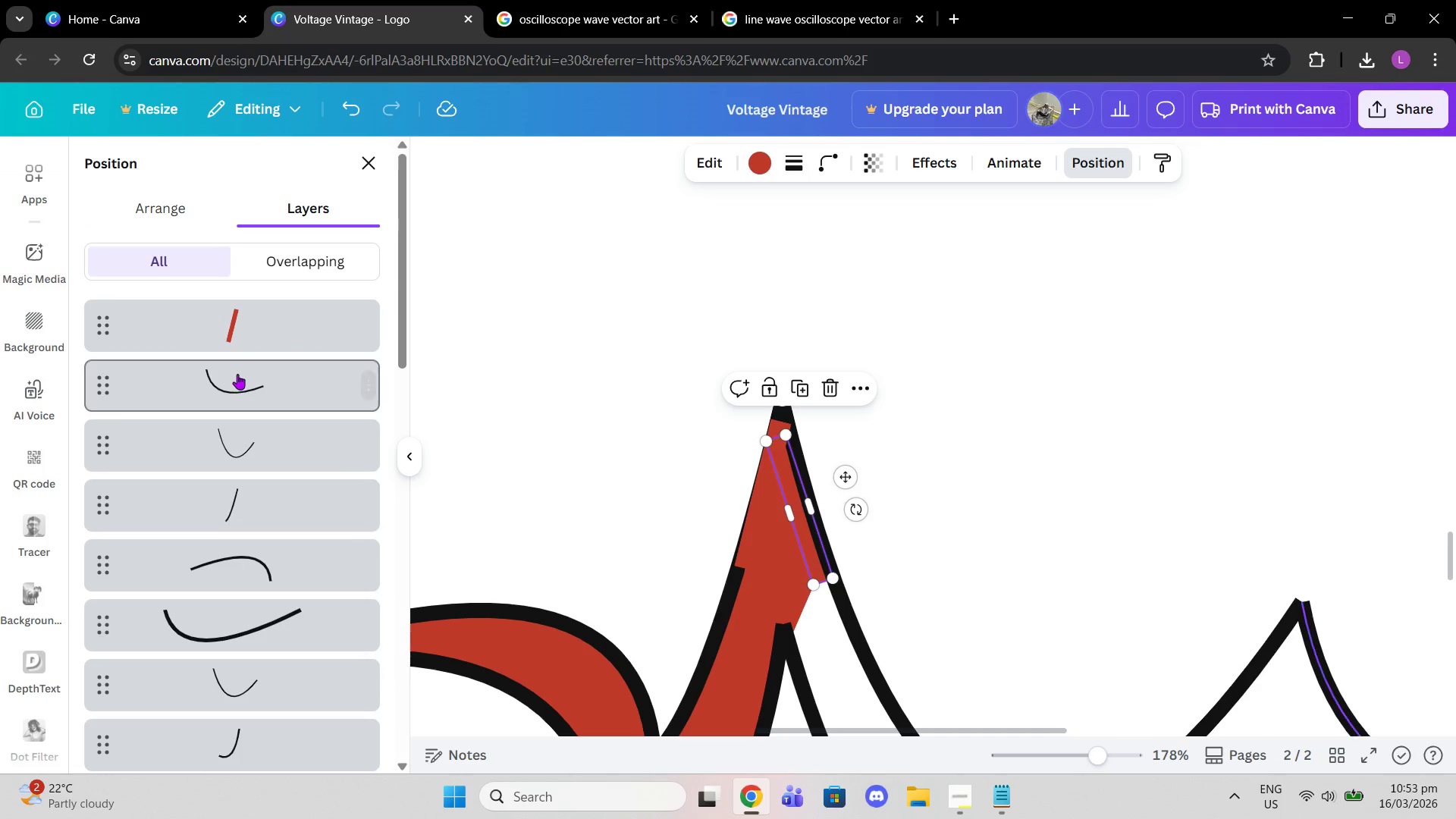 
left_click([231, 336])
 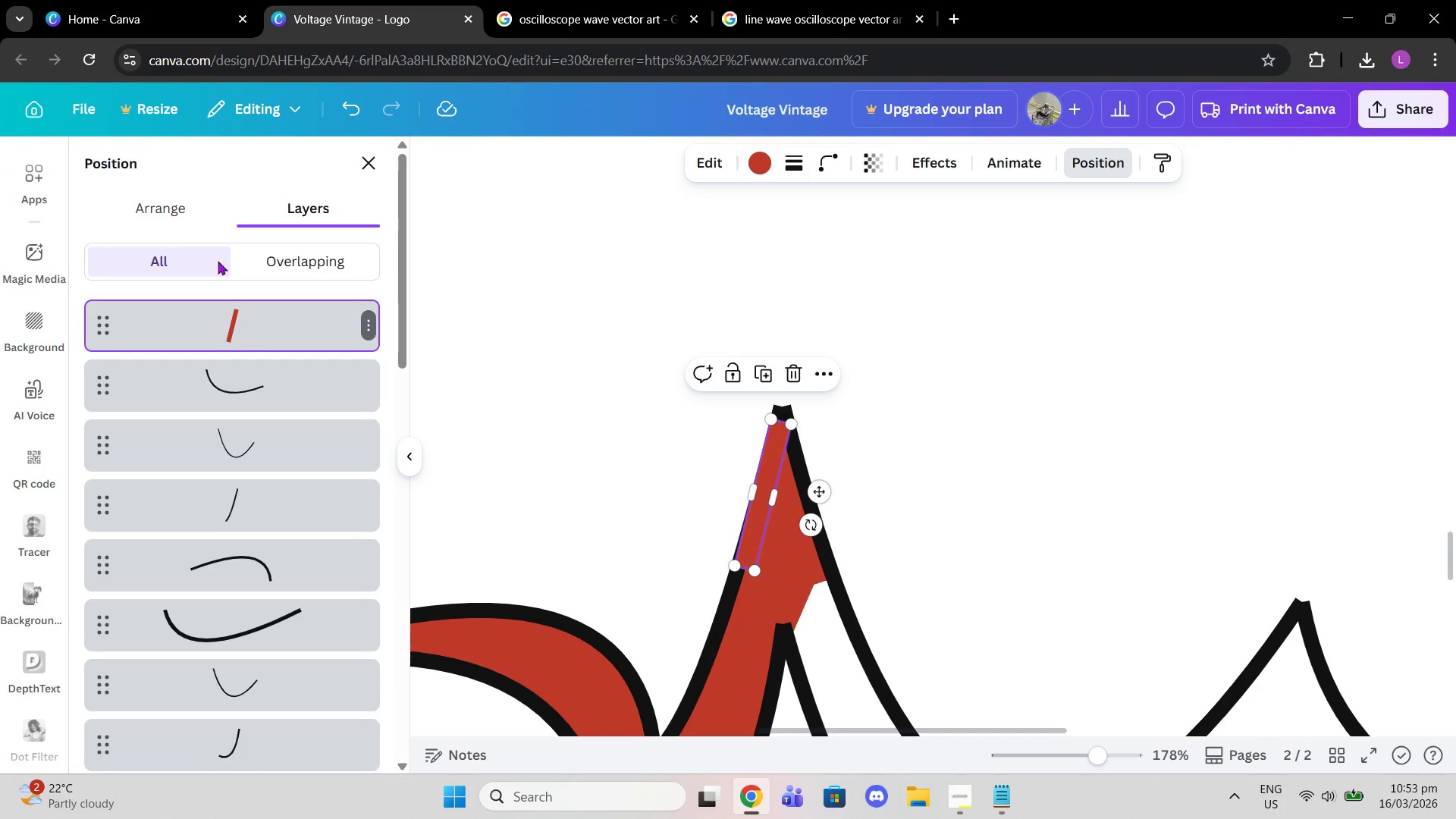 
left_click([186, 219])
 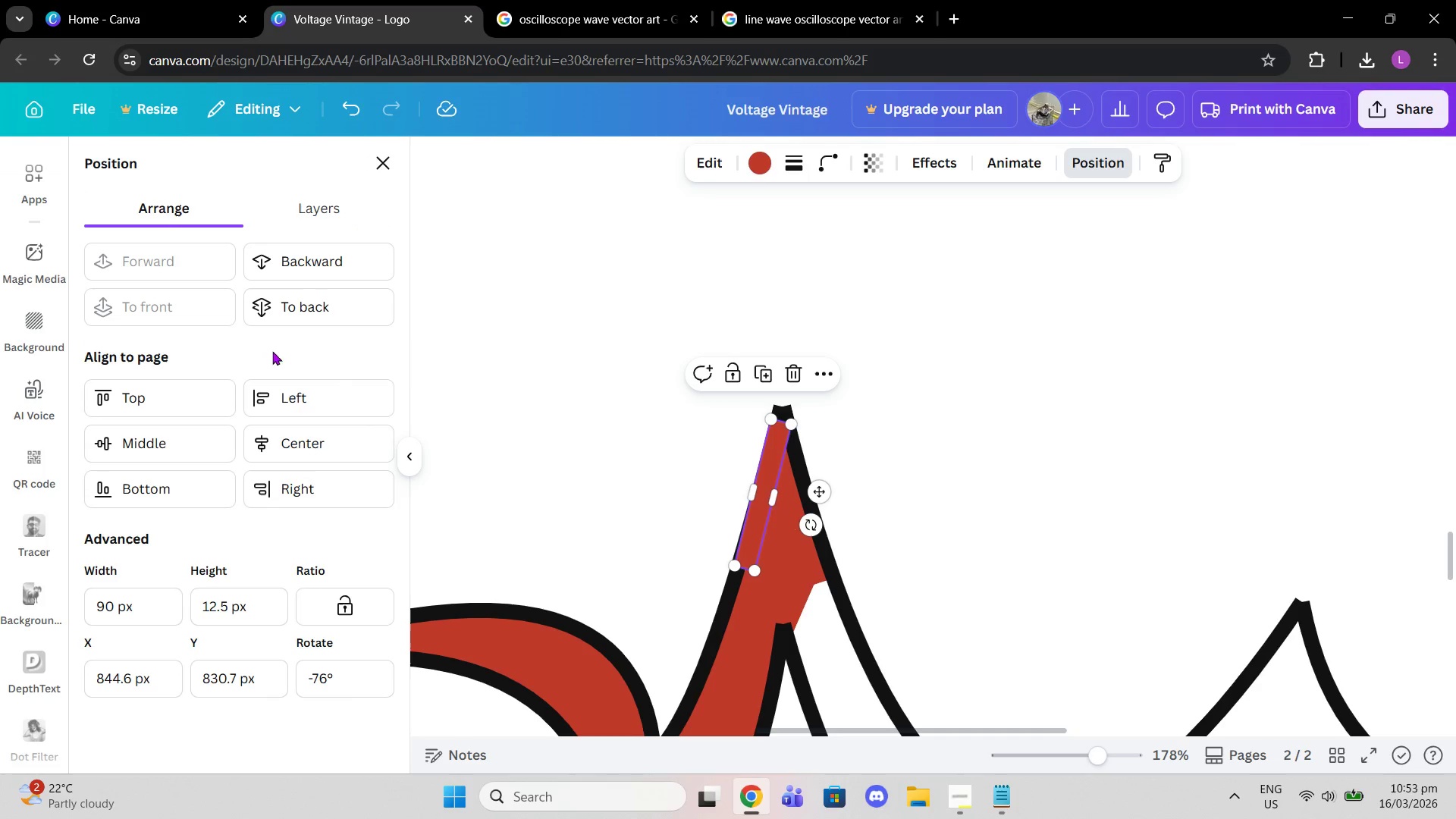 
left_click([264, 313])
 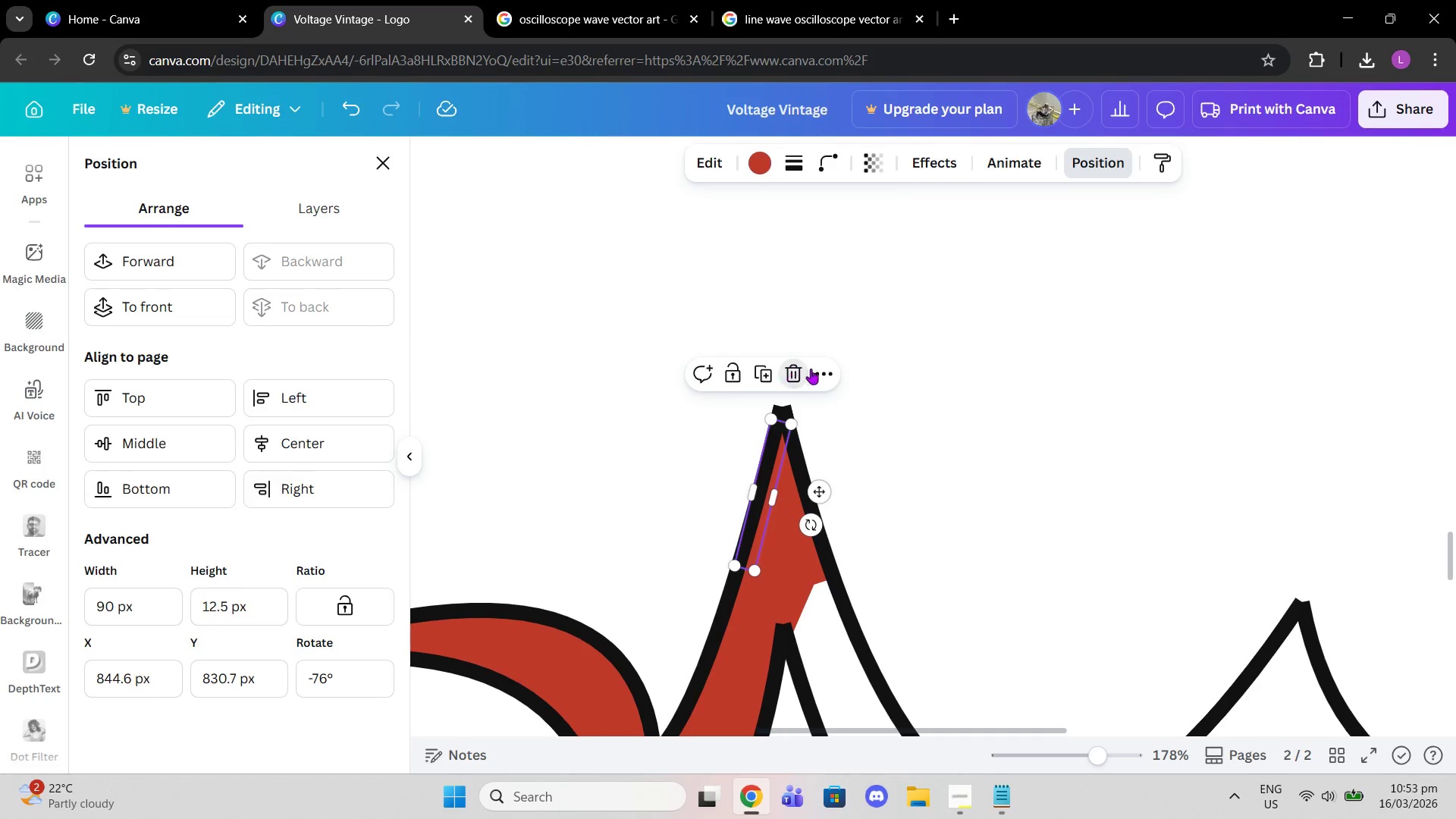 
double_click([968, 345])
 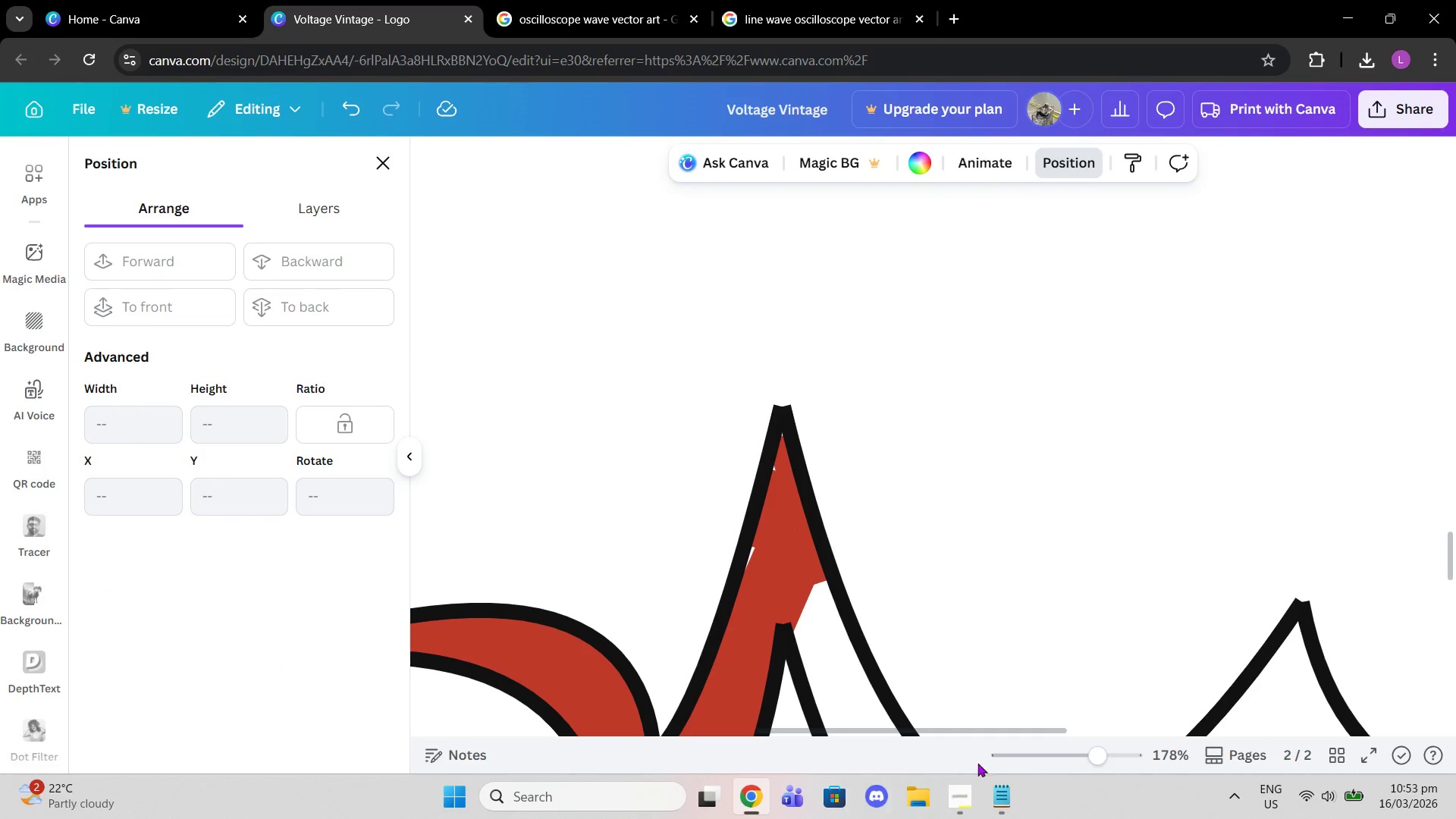 
left_click_drag(start_coordinate=[1112, 749], to_coordinate=[1138, 747])
 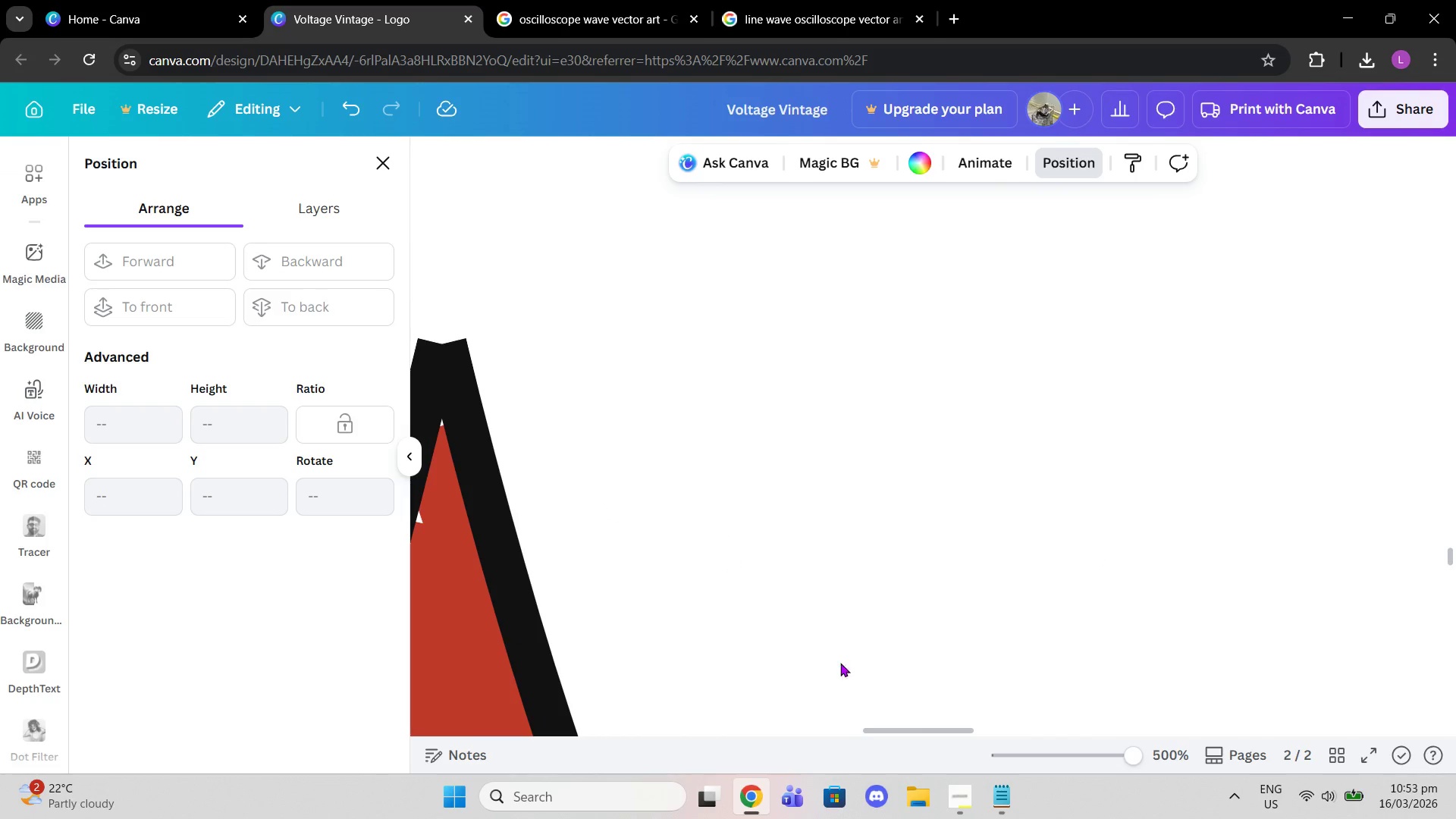 
left_click_drag(start_coordinate=[946, 725], to_coordinate=[907, 708])
 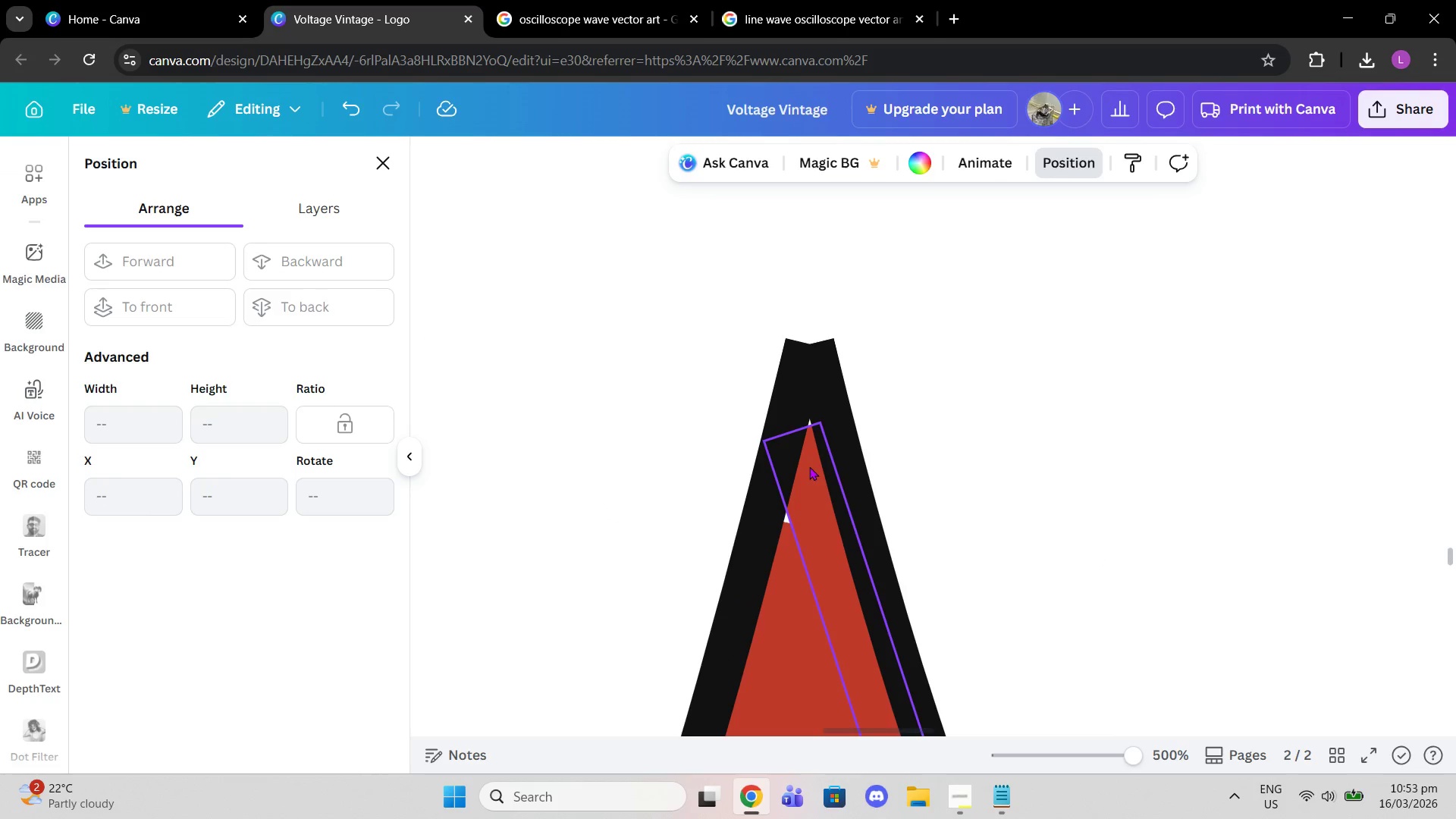 
left_click([809, 470])
 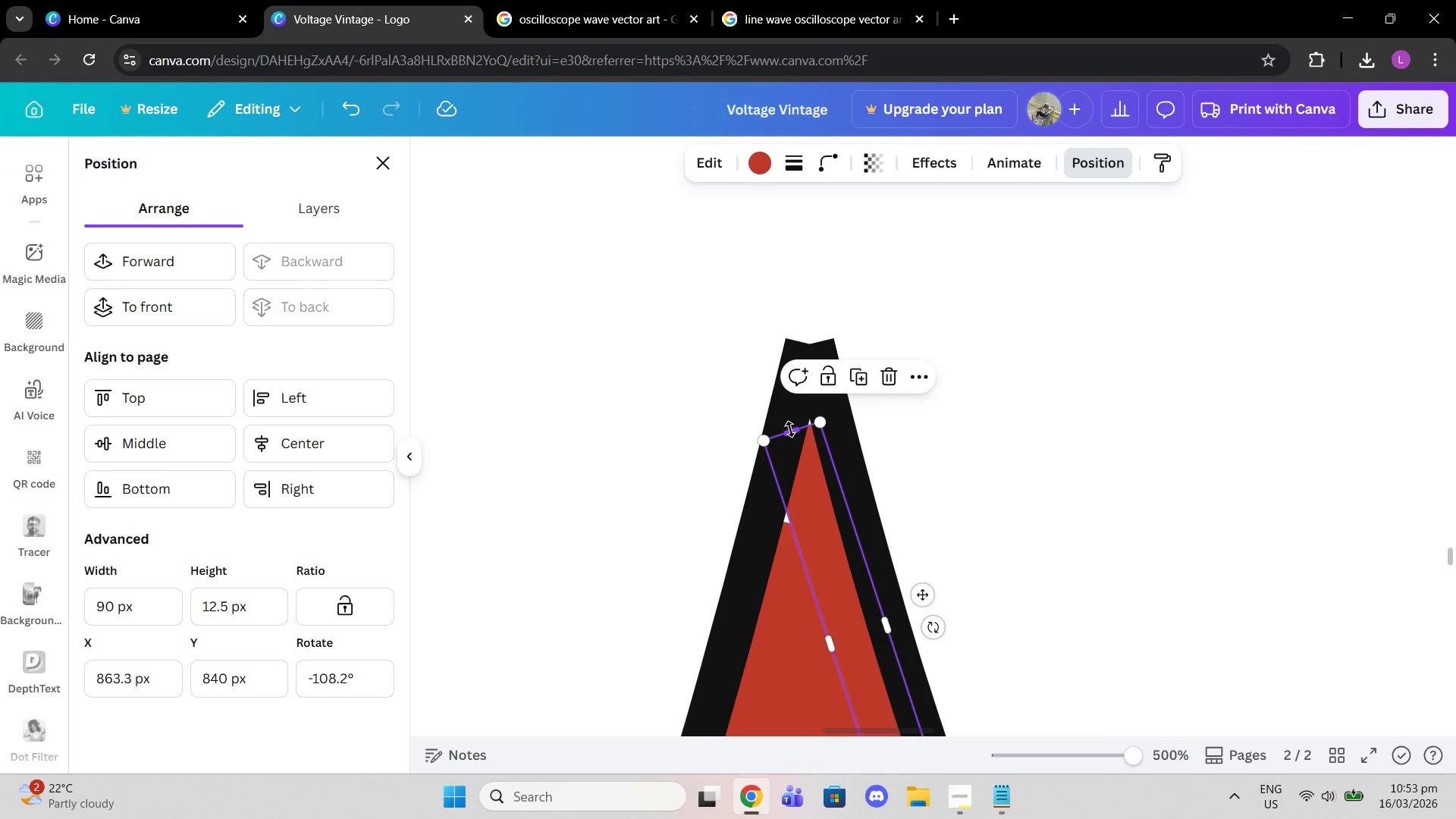 
left_click_drag(start_coordinate=[790, 429], to_coordinate=[798, 430])
 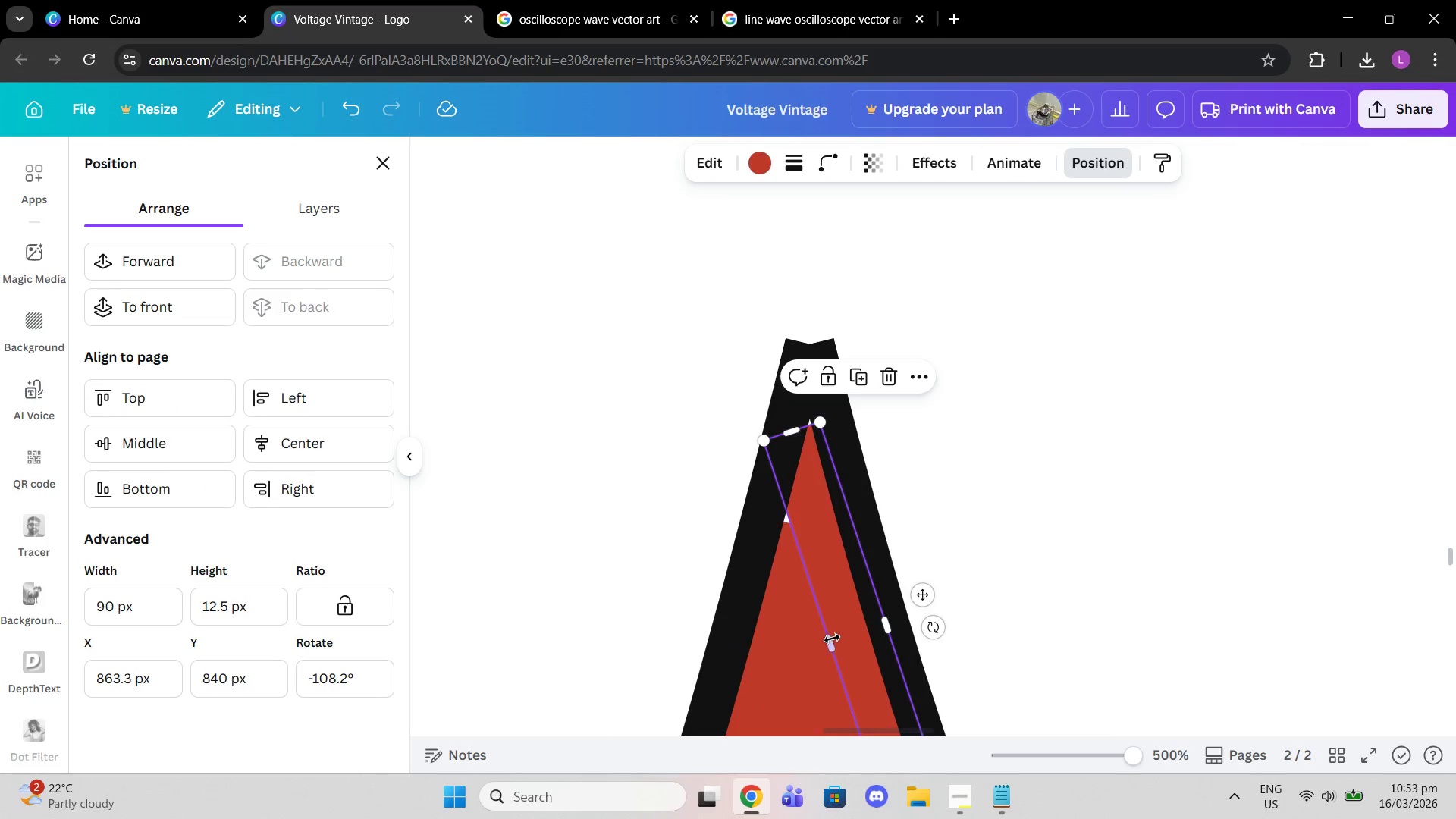 
left_click_drag(start_coordinate=[831, 640], to_coordinate=[840, 641])
 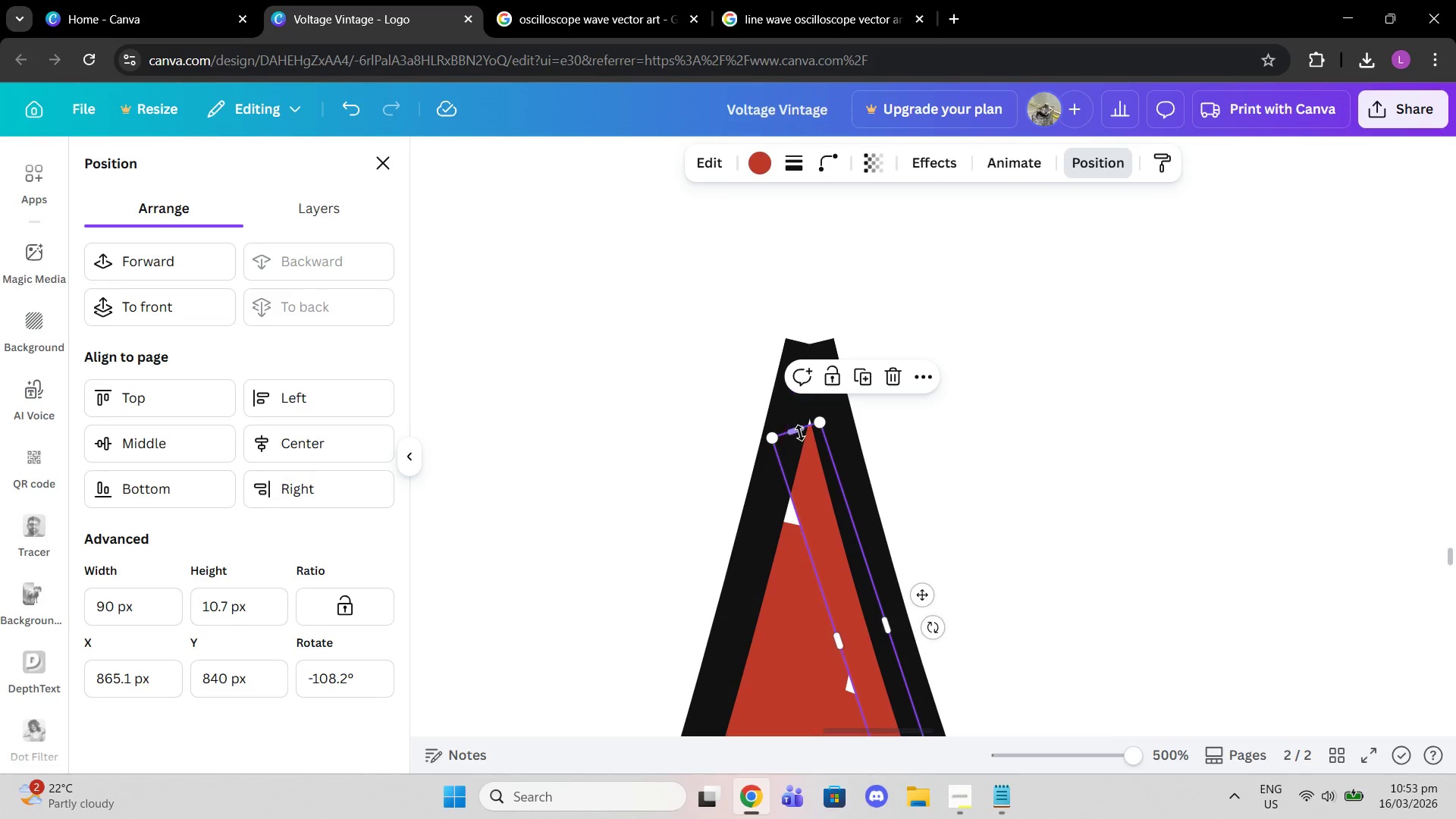 
left_click_drag(start_coordinate=[800, 433], to_coordinate=[798, 419])
 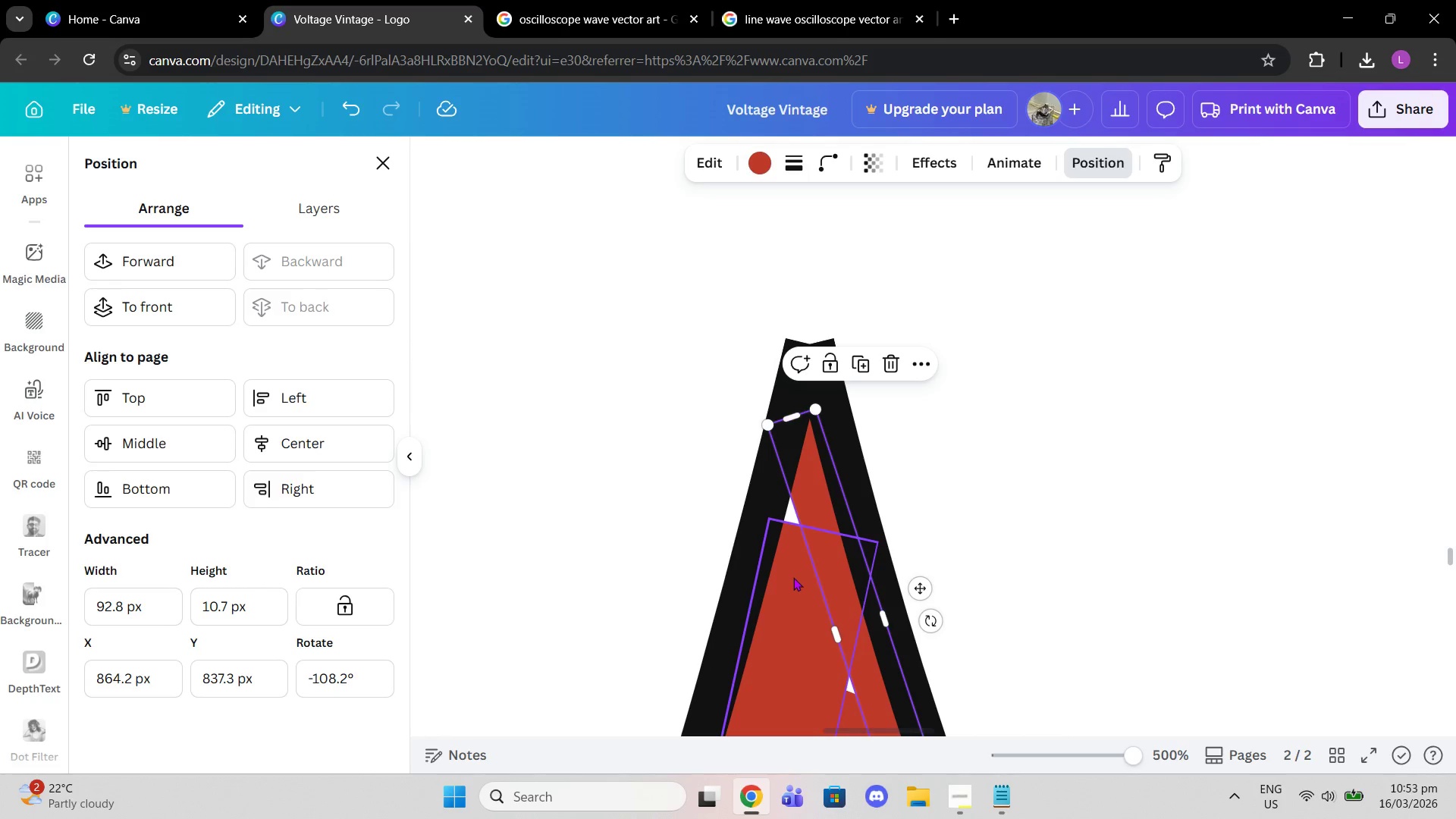 
left_click([793, 577])
 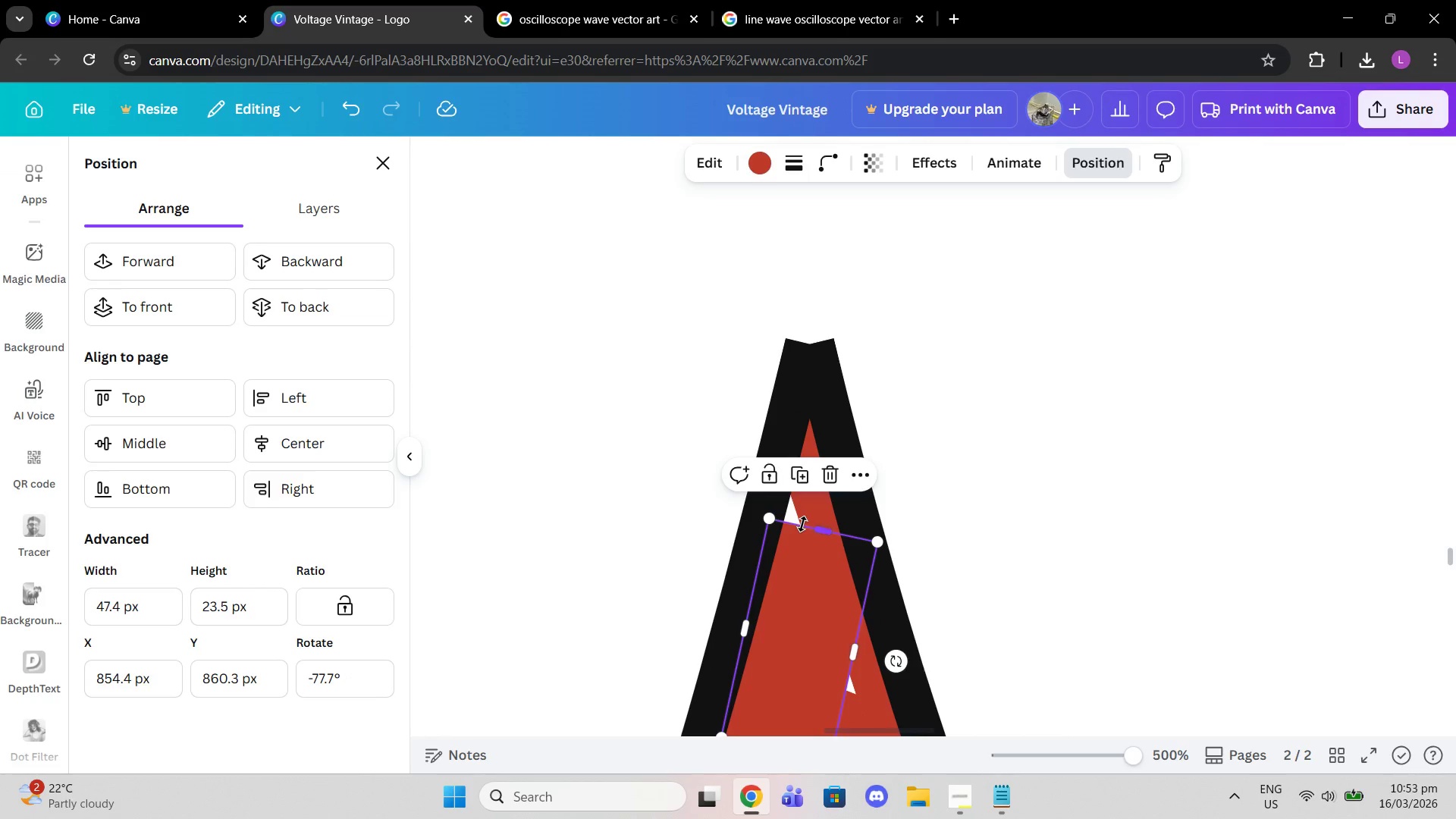 
left_click_drag(start_coordinate=[802, 524], to_coordinate=[812, 488])
 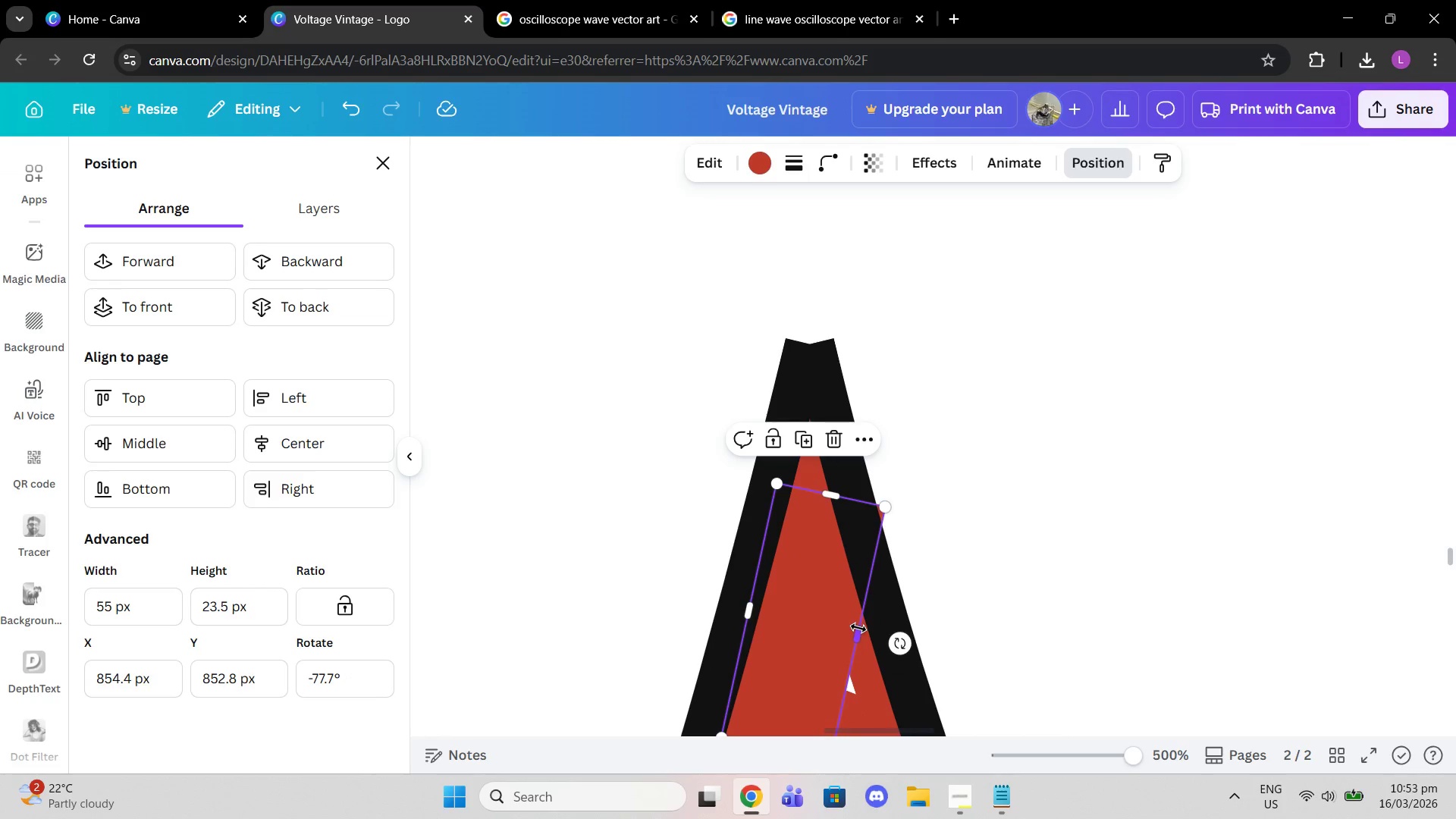 
left_click_drag(start_coordinate=[858, 628], to_coordinate=[843, 627])
 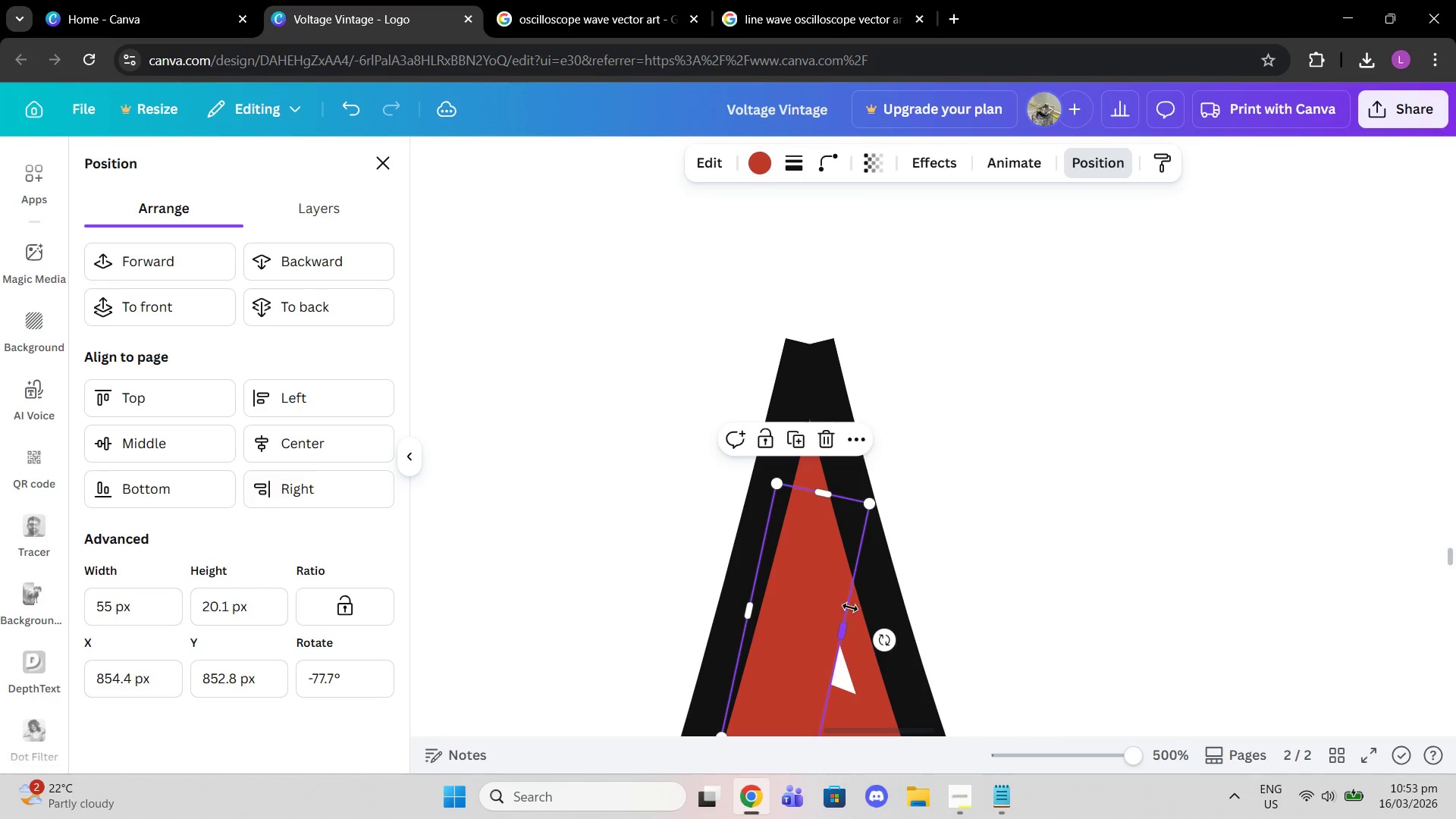 
scroll: coordinate [850, 607], scroll_direction: down, amount: 1.0
 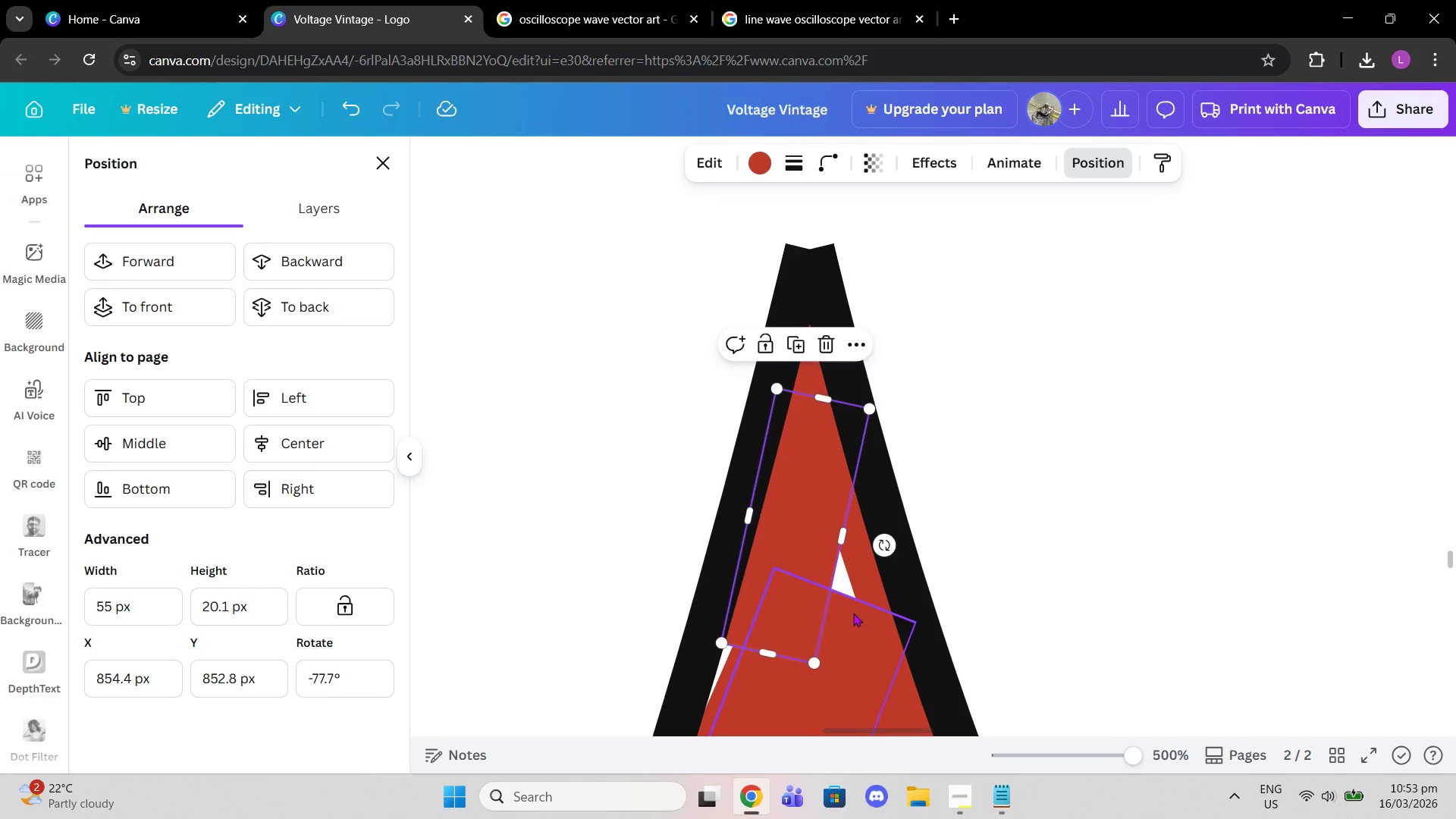 
left_click([853, 613])
 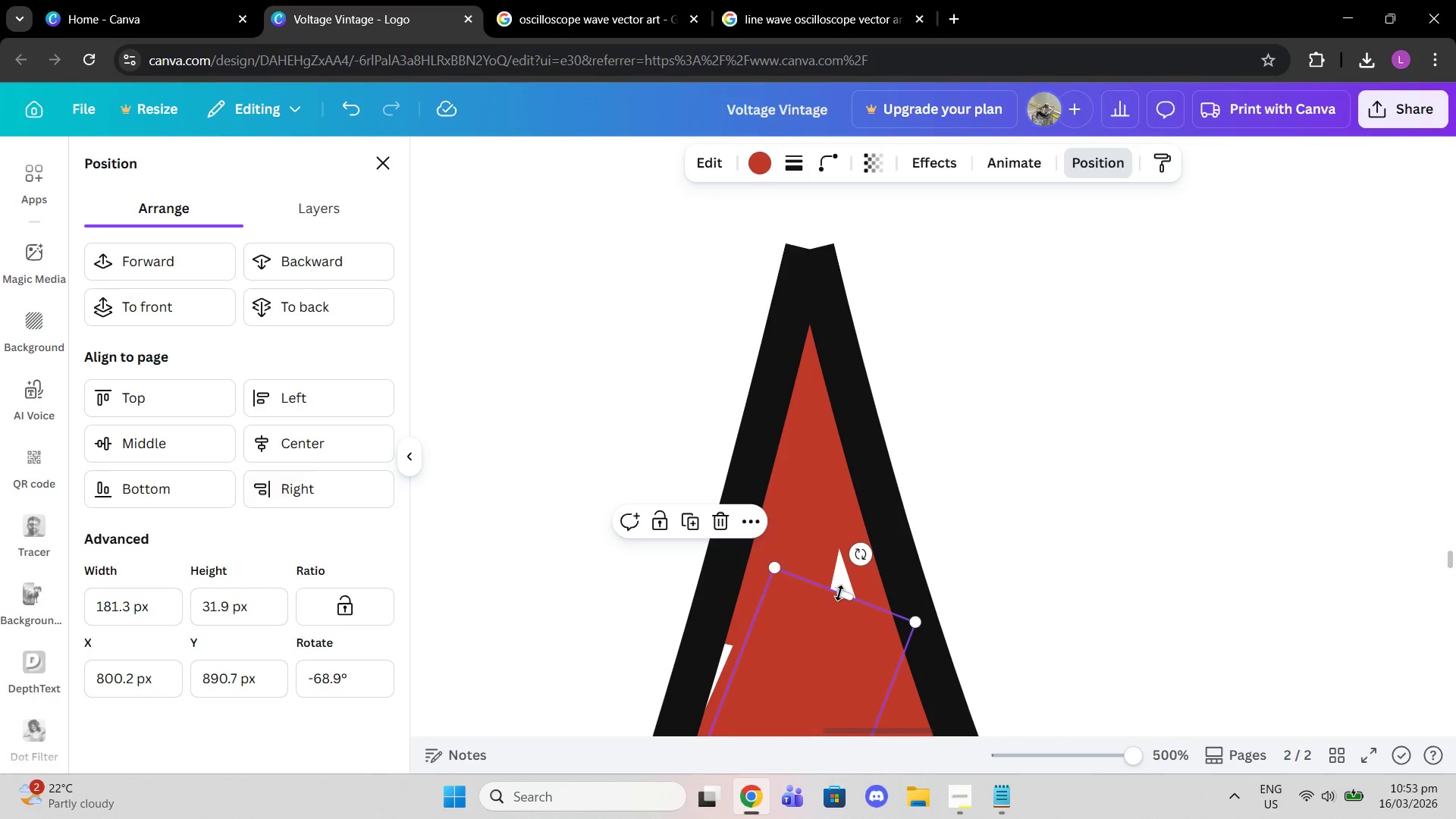 
left_click_drag(start_coordinate=[839, 595], to_coordinate=[851, 550])
 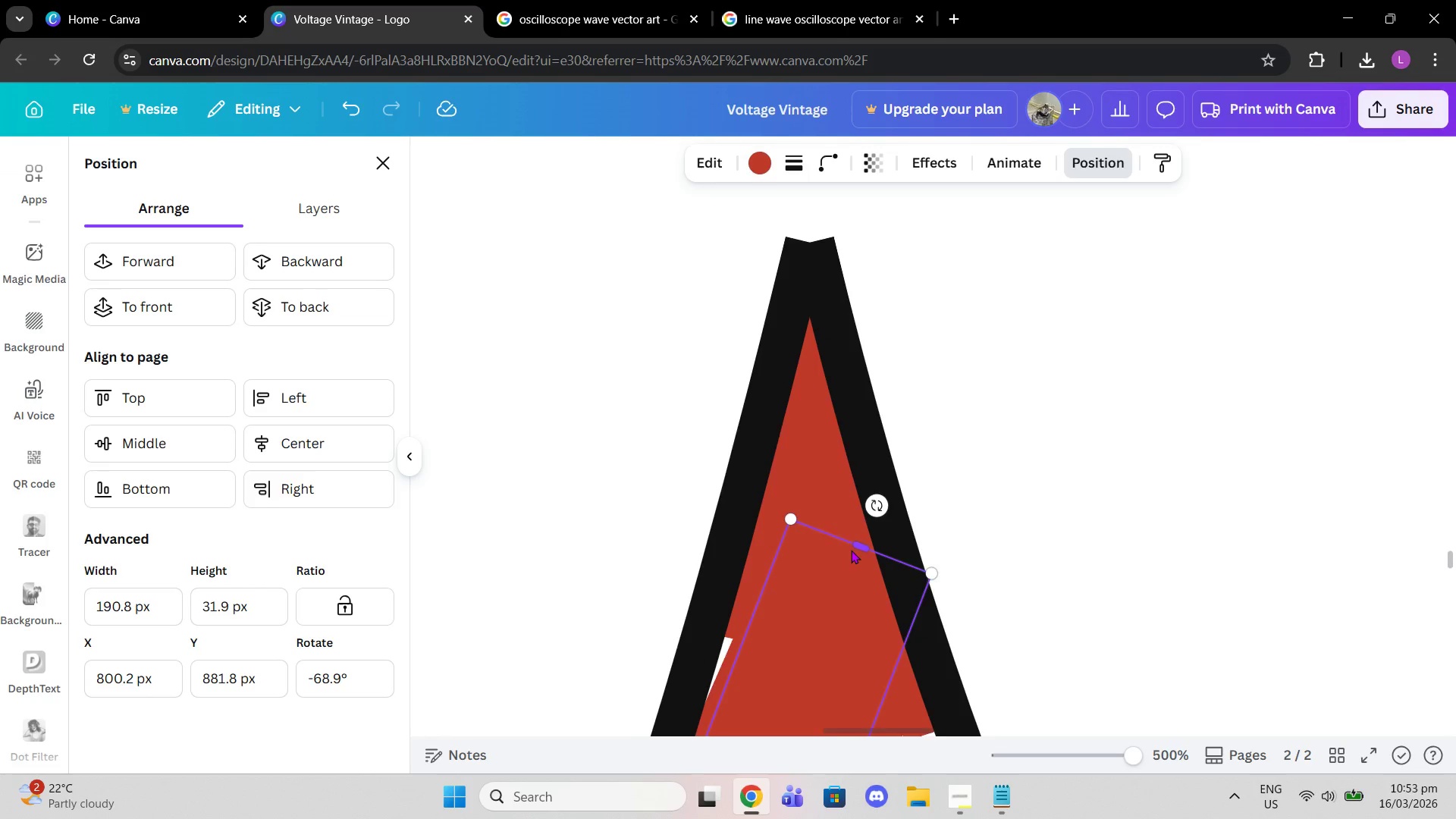 
scroll: coordinate [885, 616], scroll_direction: down, amount: 3.0
 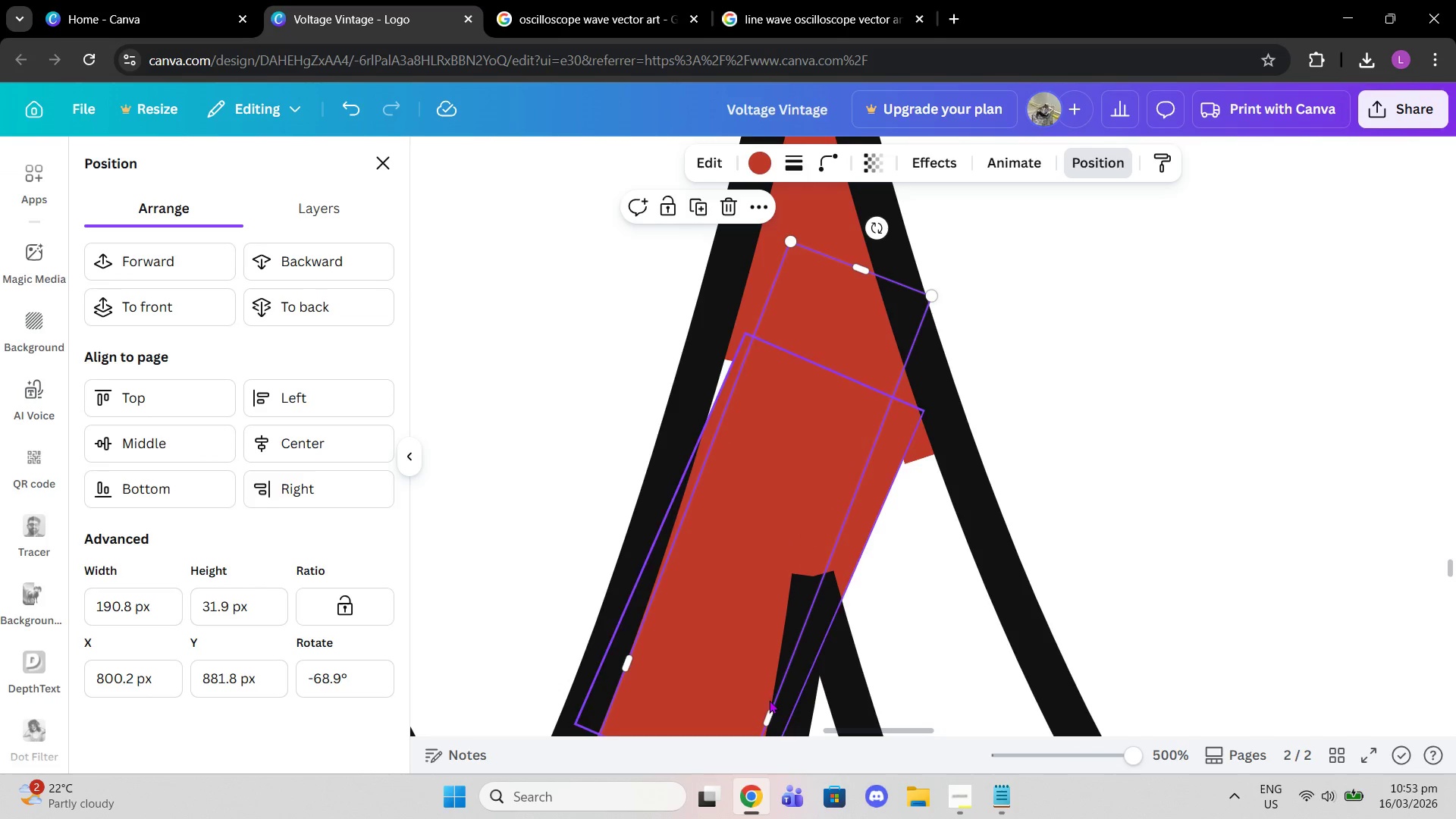 
left_click_drag(start_coordinate=[769, 707], to_coordinate=[763, 704])
 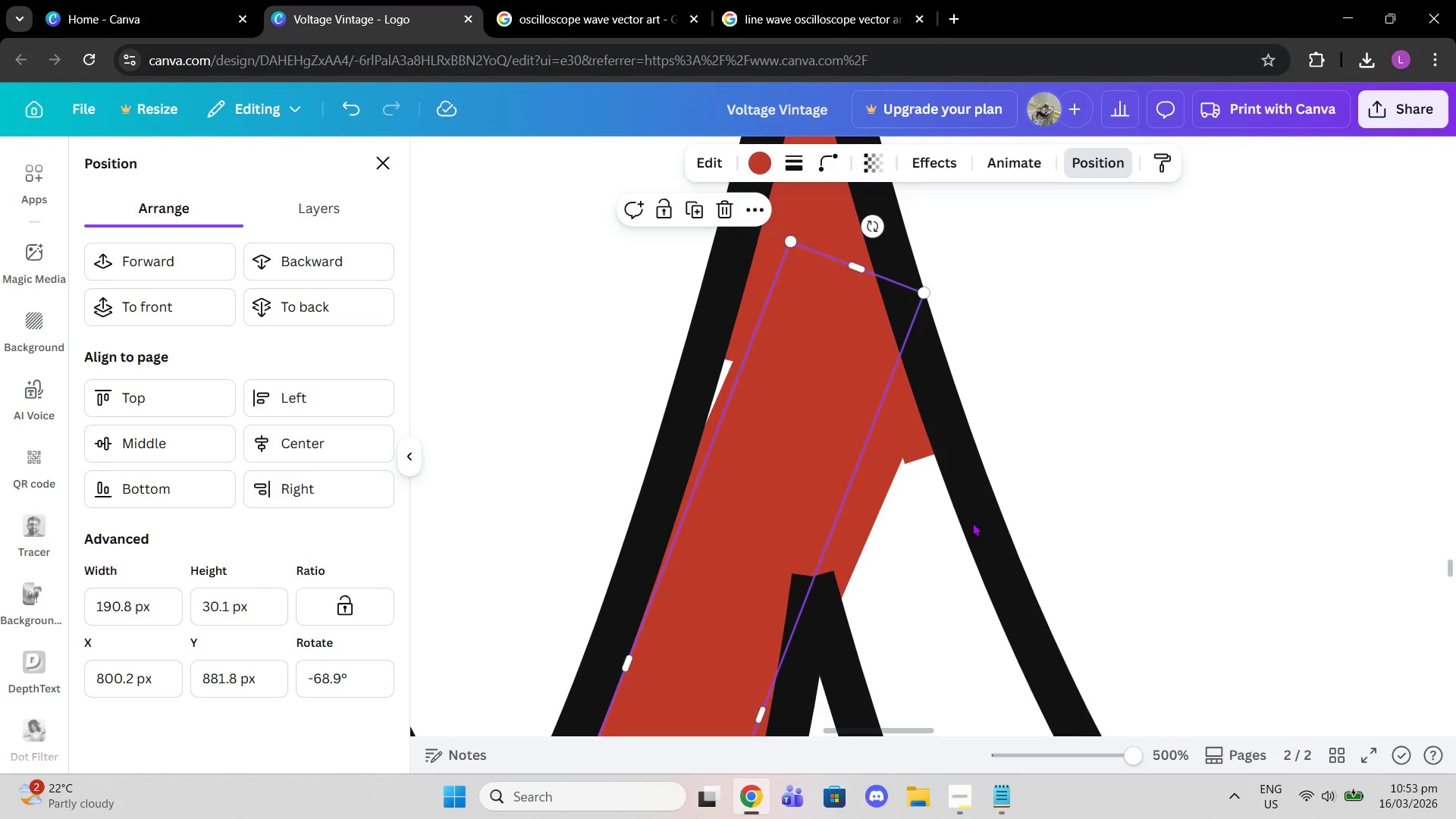 
left_click([972, 522])
 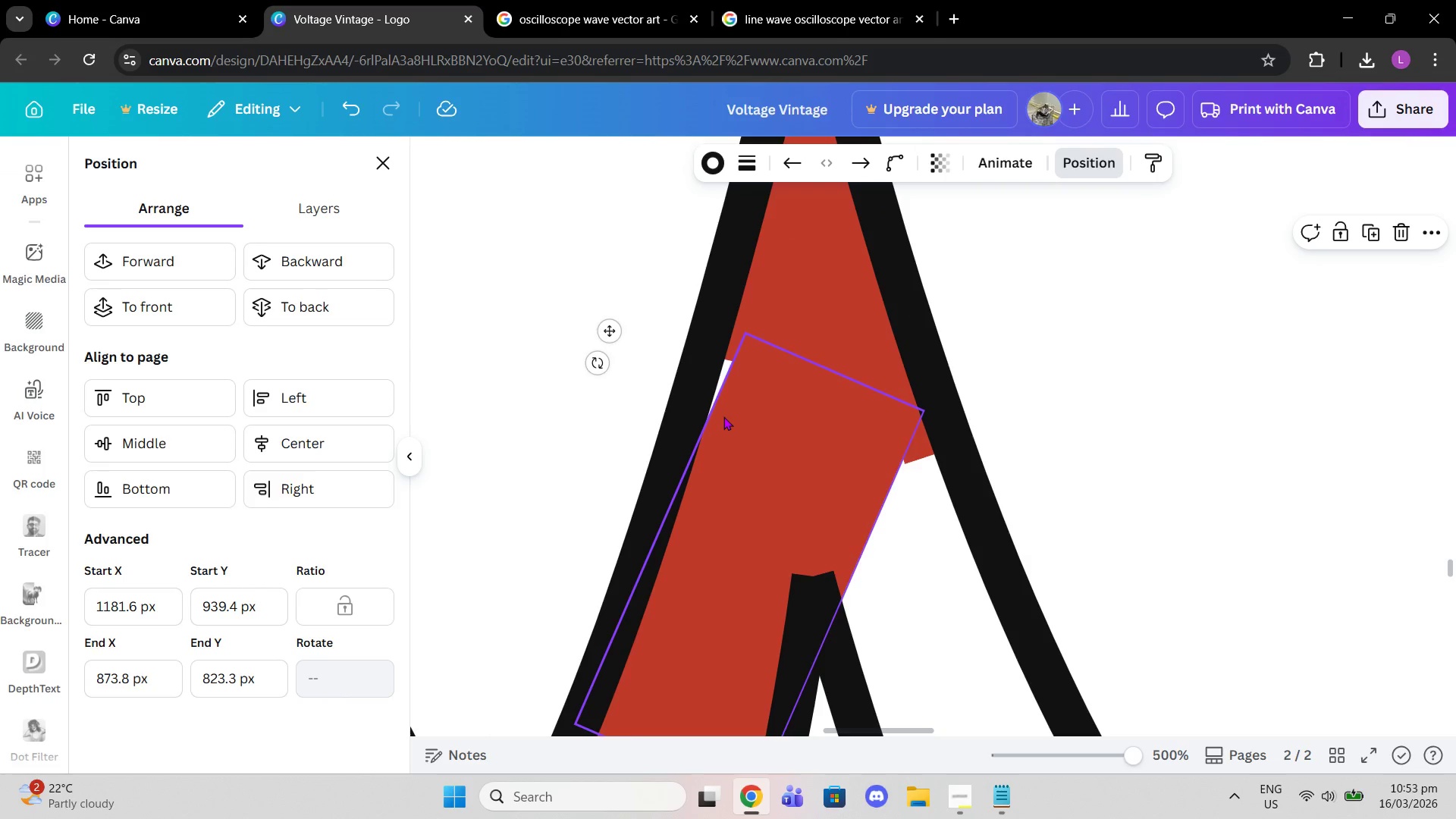 
left_click([723, 416])
 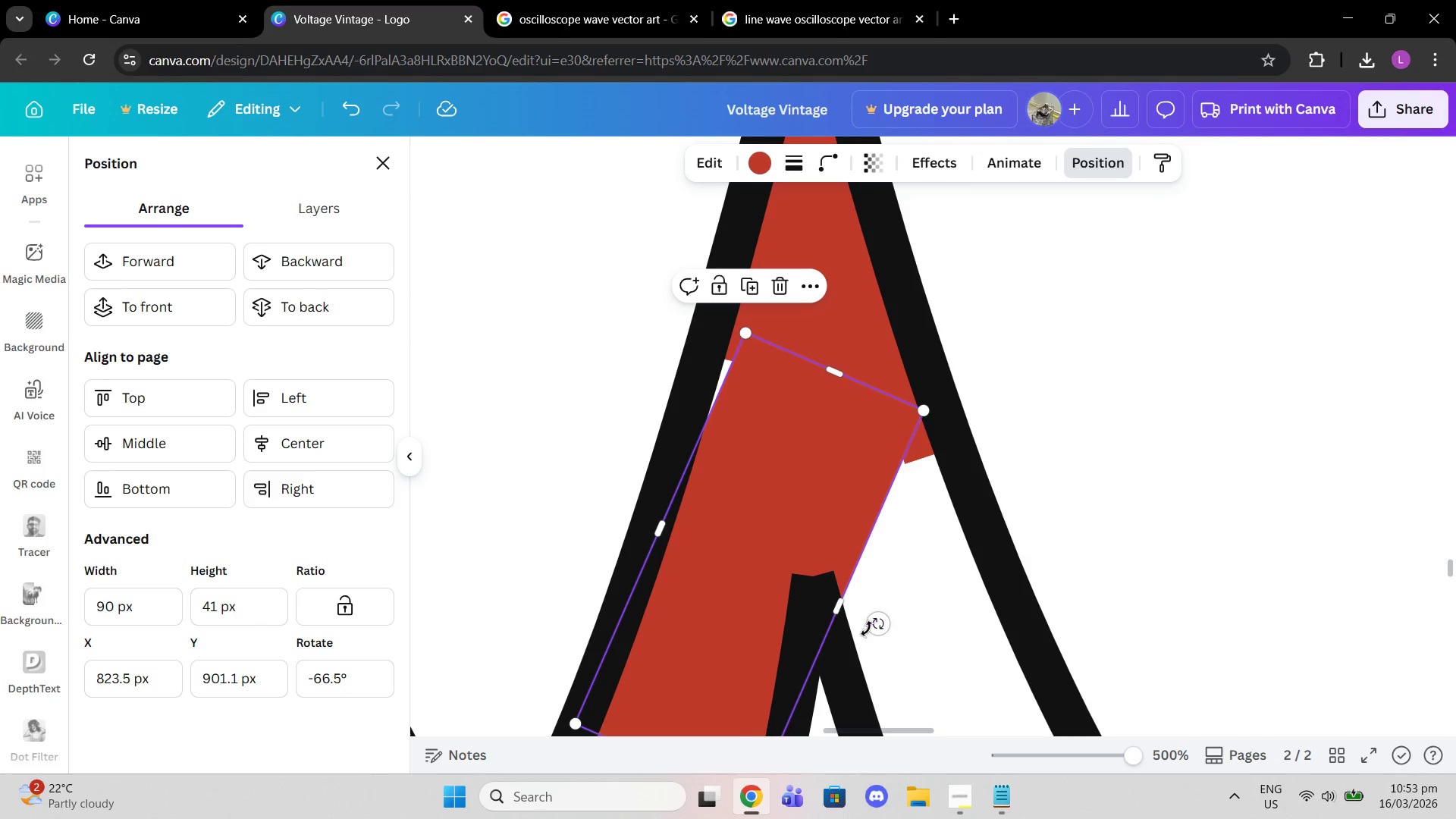 
left_click_drag(start_coordinate=[874, 617], to_coordinate=[872, 603])
 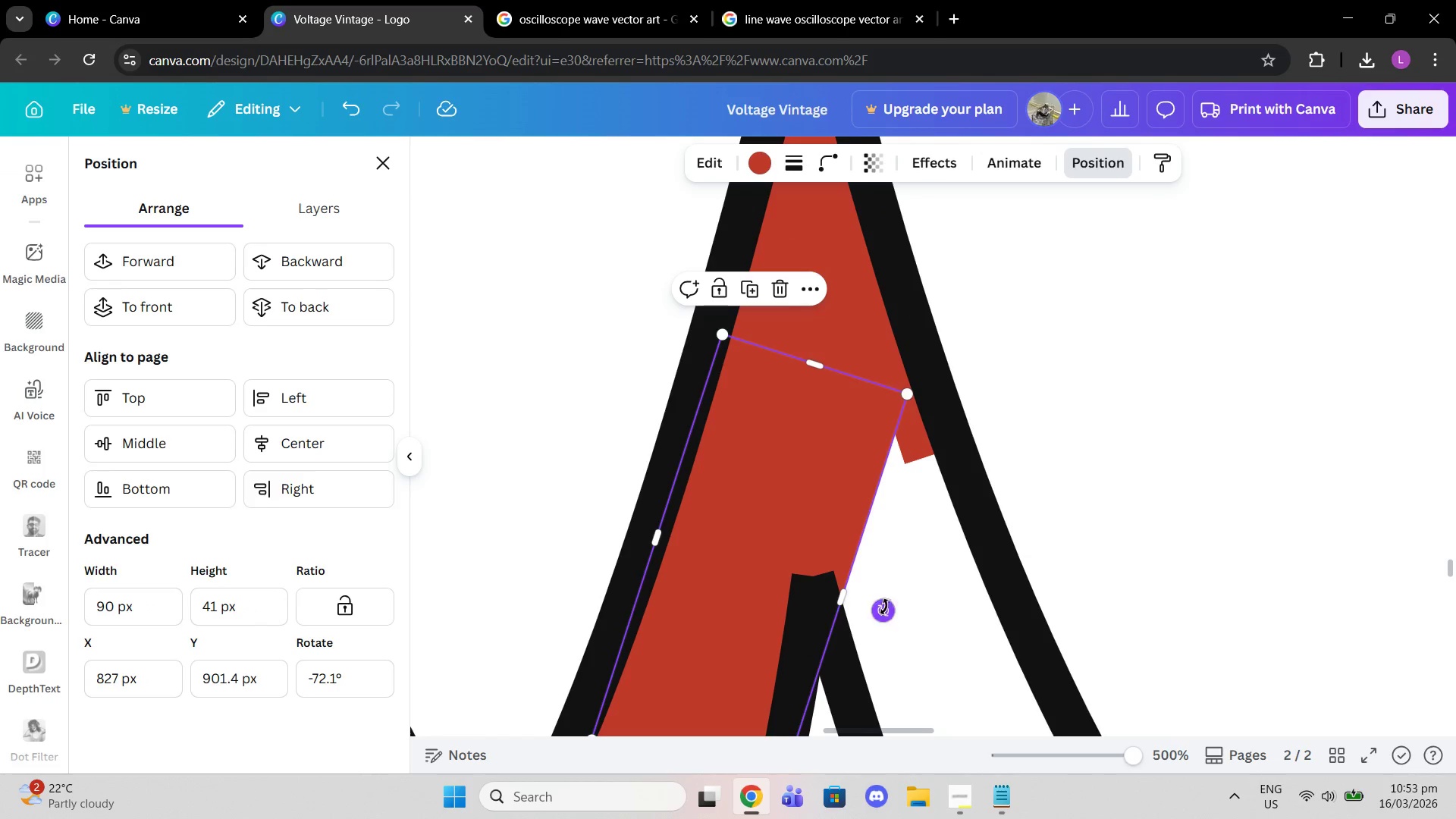 
scroll: coordinate [884, 607], scroll_direction: down, amount: 1.0
 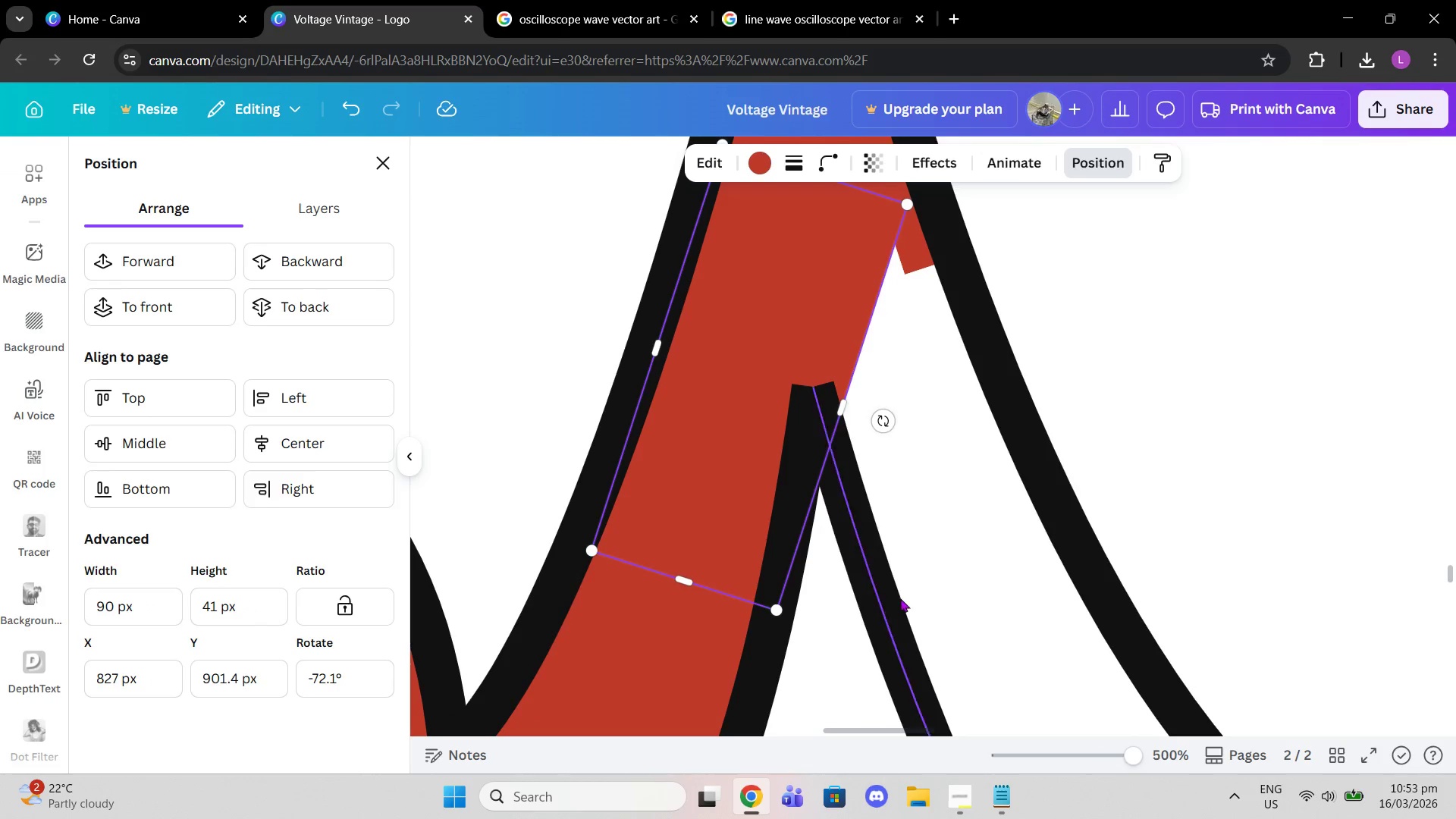 
scroll: coordinate [993, 532], scroll_direction: up, amount: 1.0
 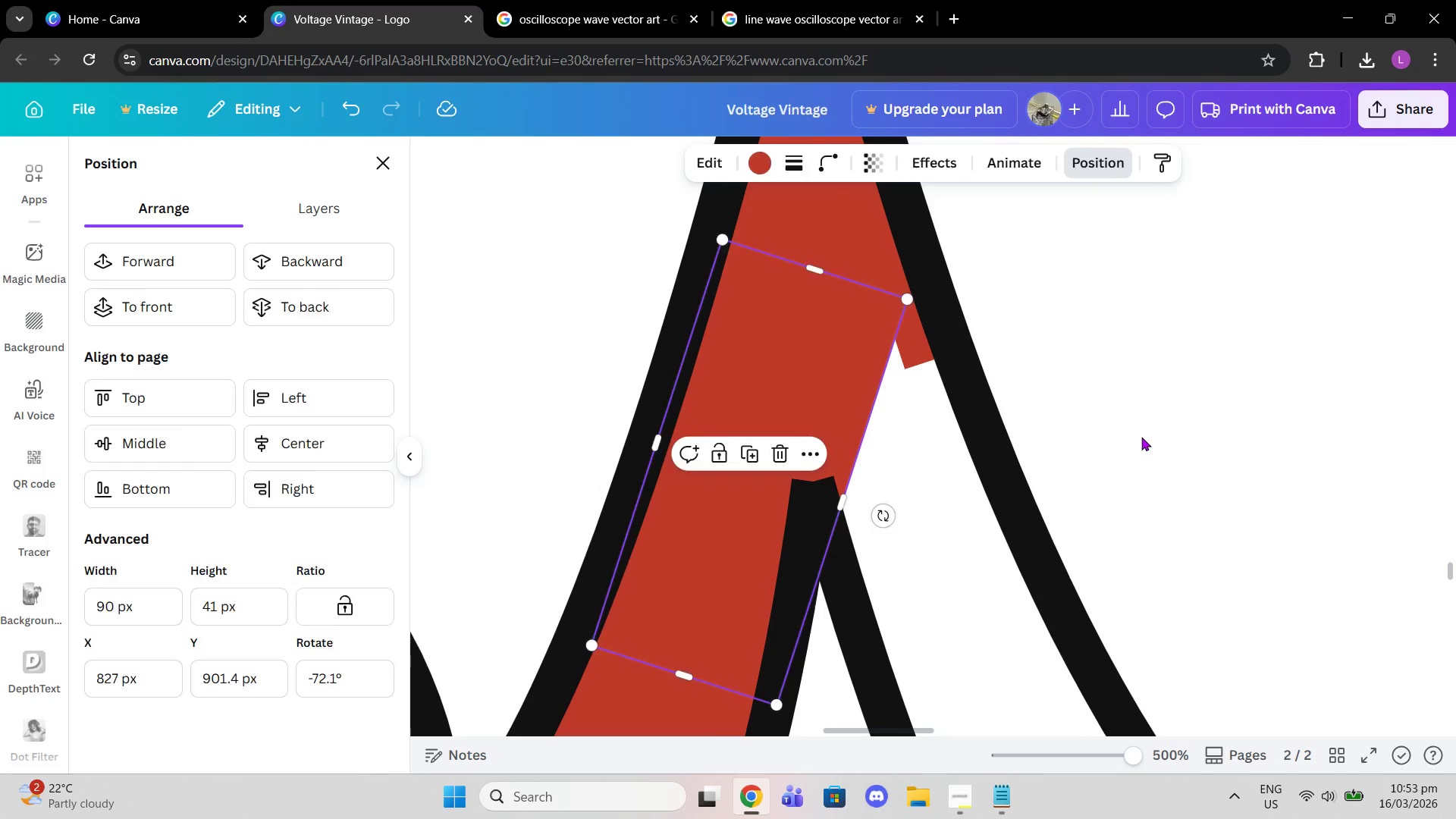 
double_click([1141, 437])
 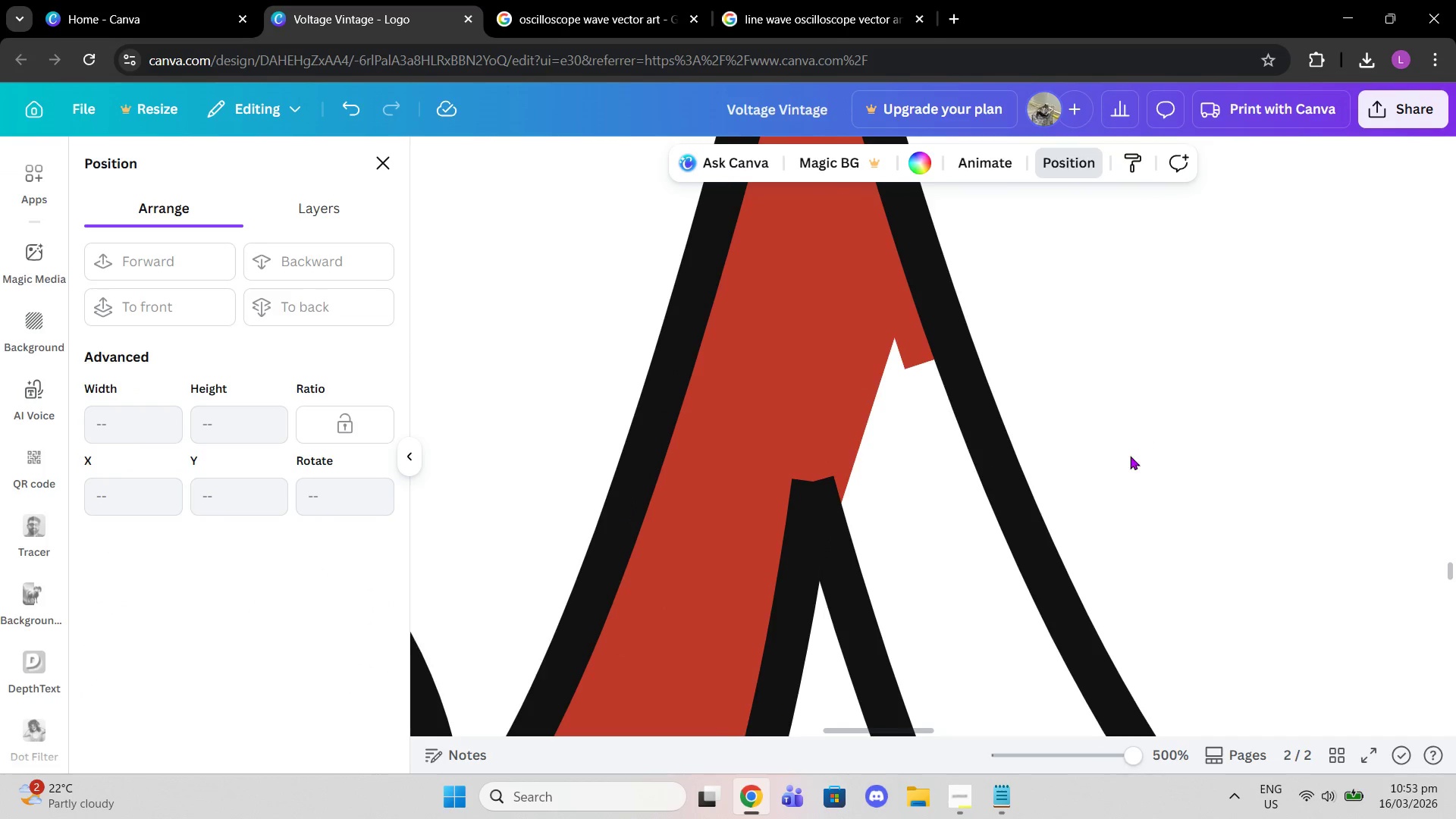 
scroll: coordinate [1128, 463], scroll_direction: up, amount: 4.0
 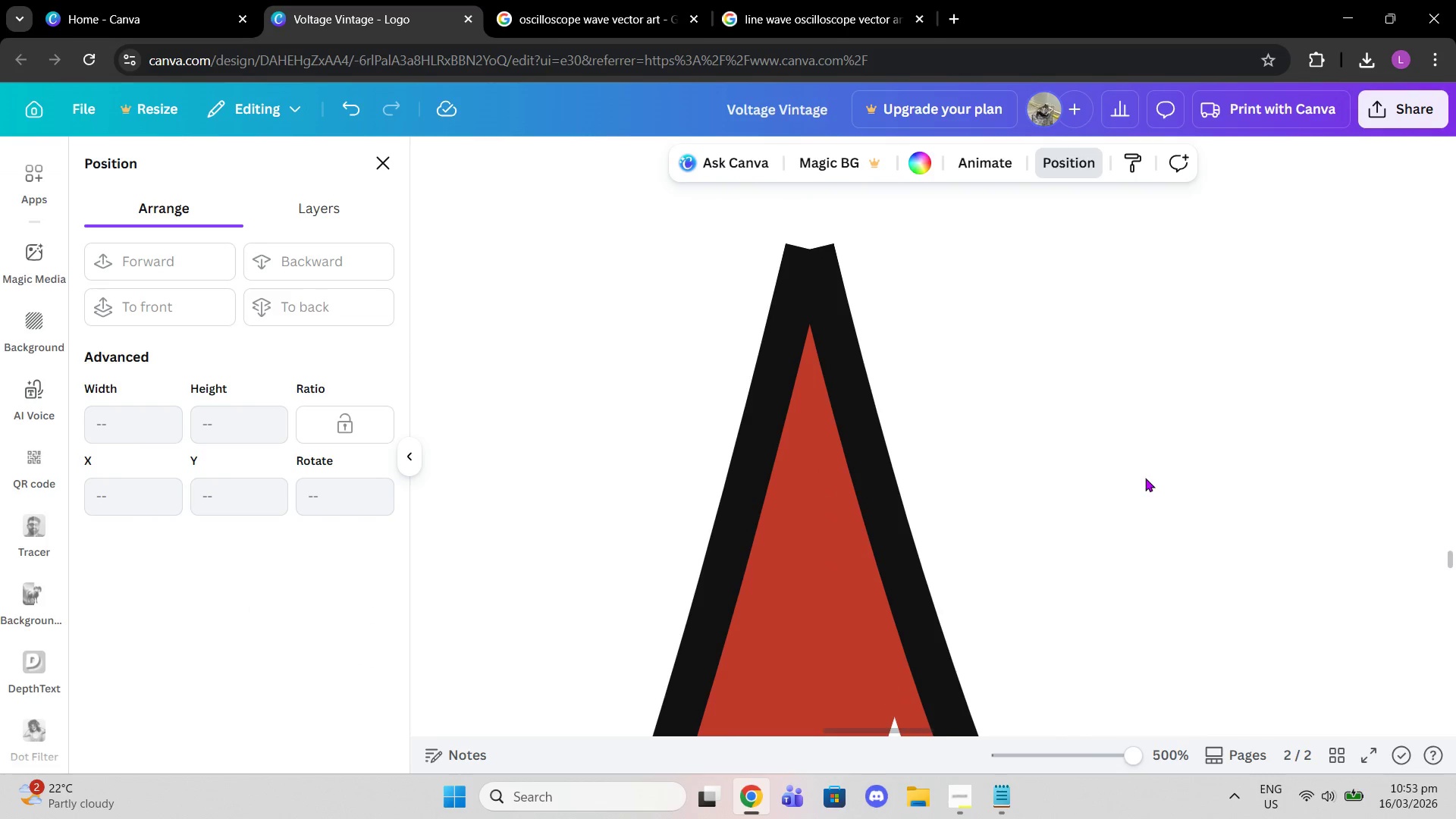 
scroll: coordinate [1142, 497], scroll_direction: down, amount: 4.0
 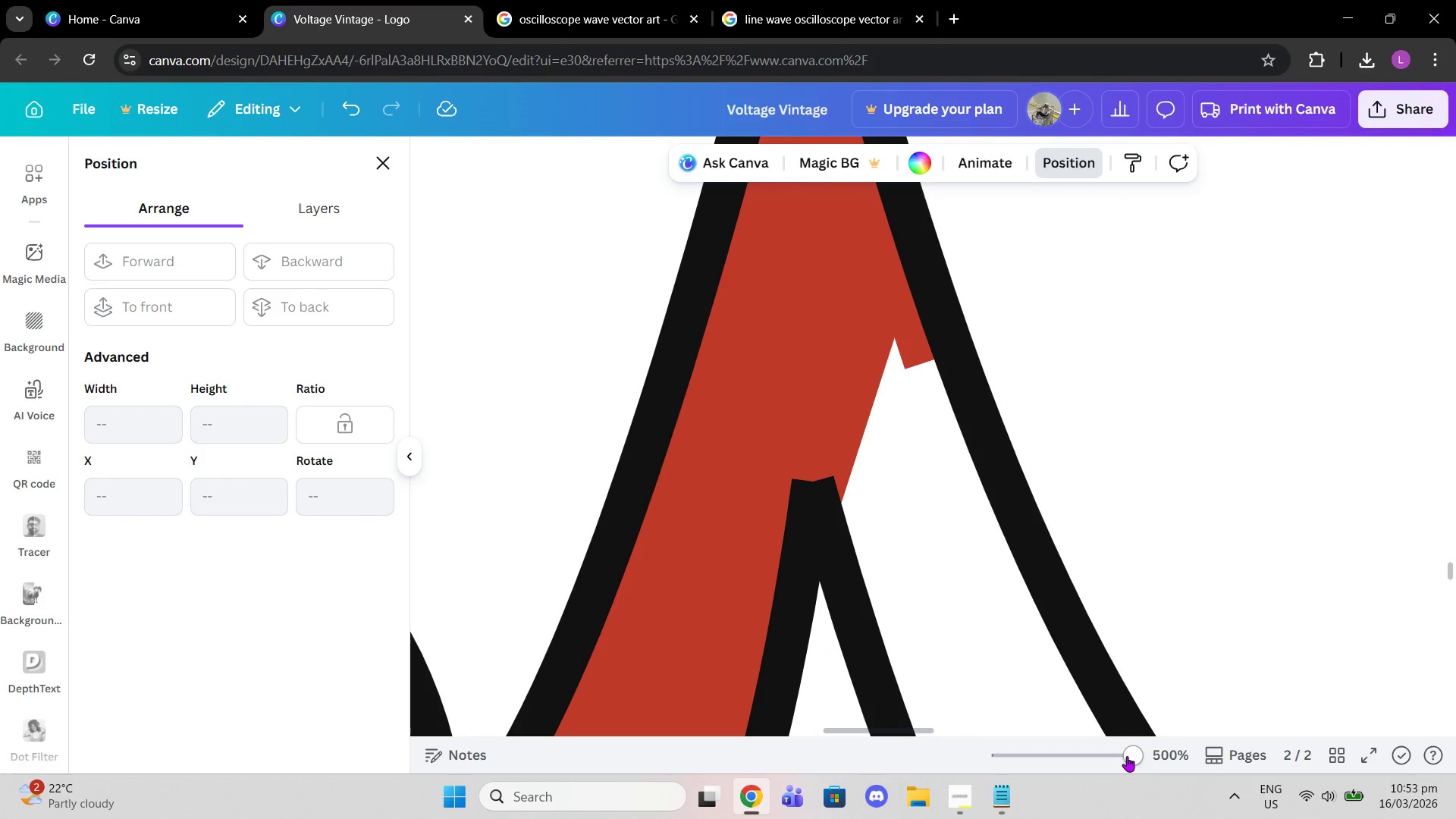 
left_click_drag(start_coordinate=[1127, 756], to_coordinate=[1112, 752])
 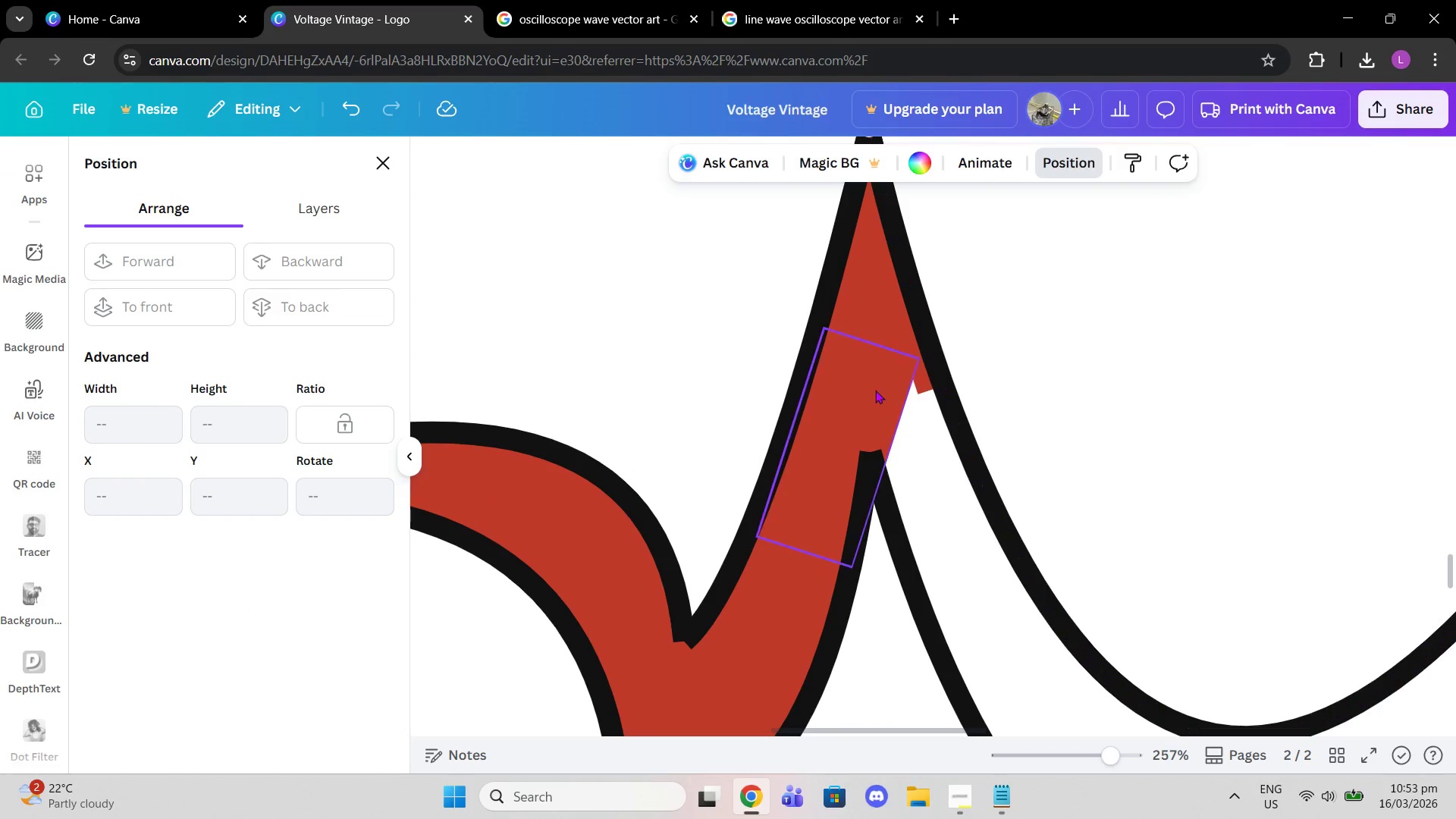 
left_click([874, 390])
 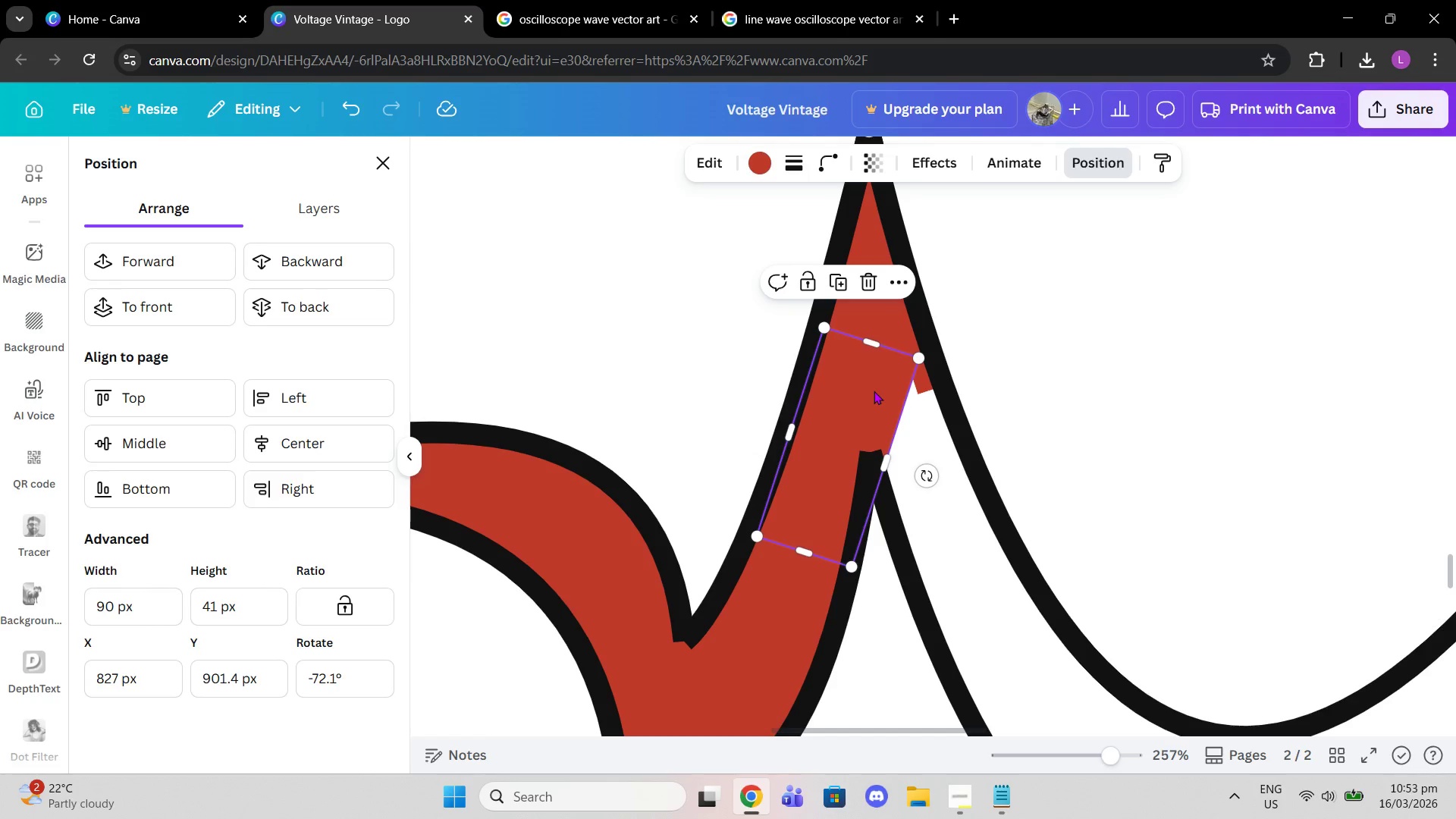 
key(Control+C)
 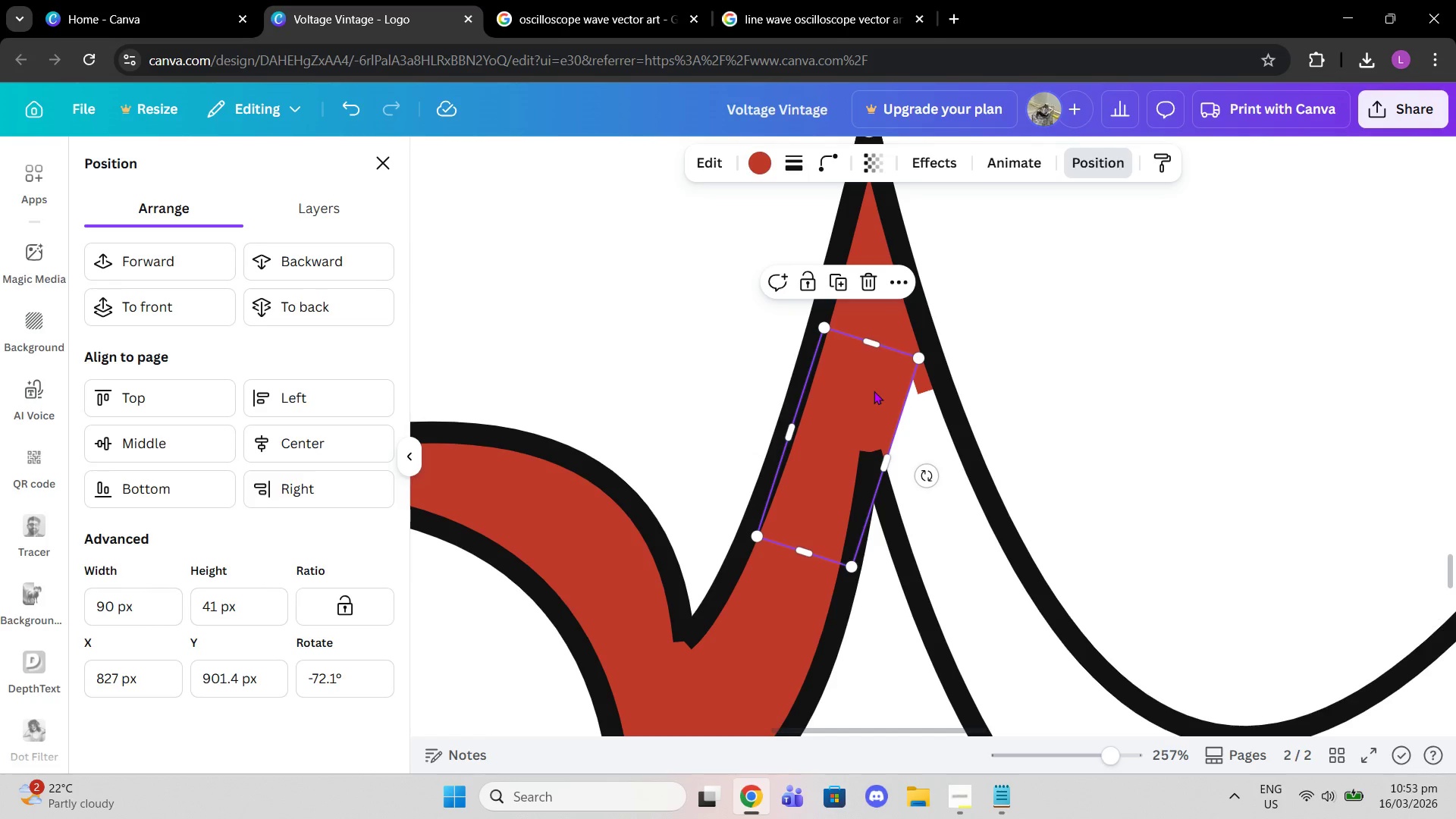 
key(Control+ControlLeft)
 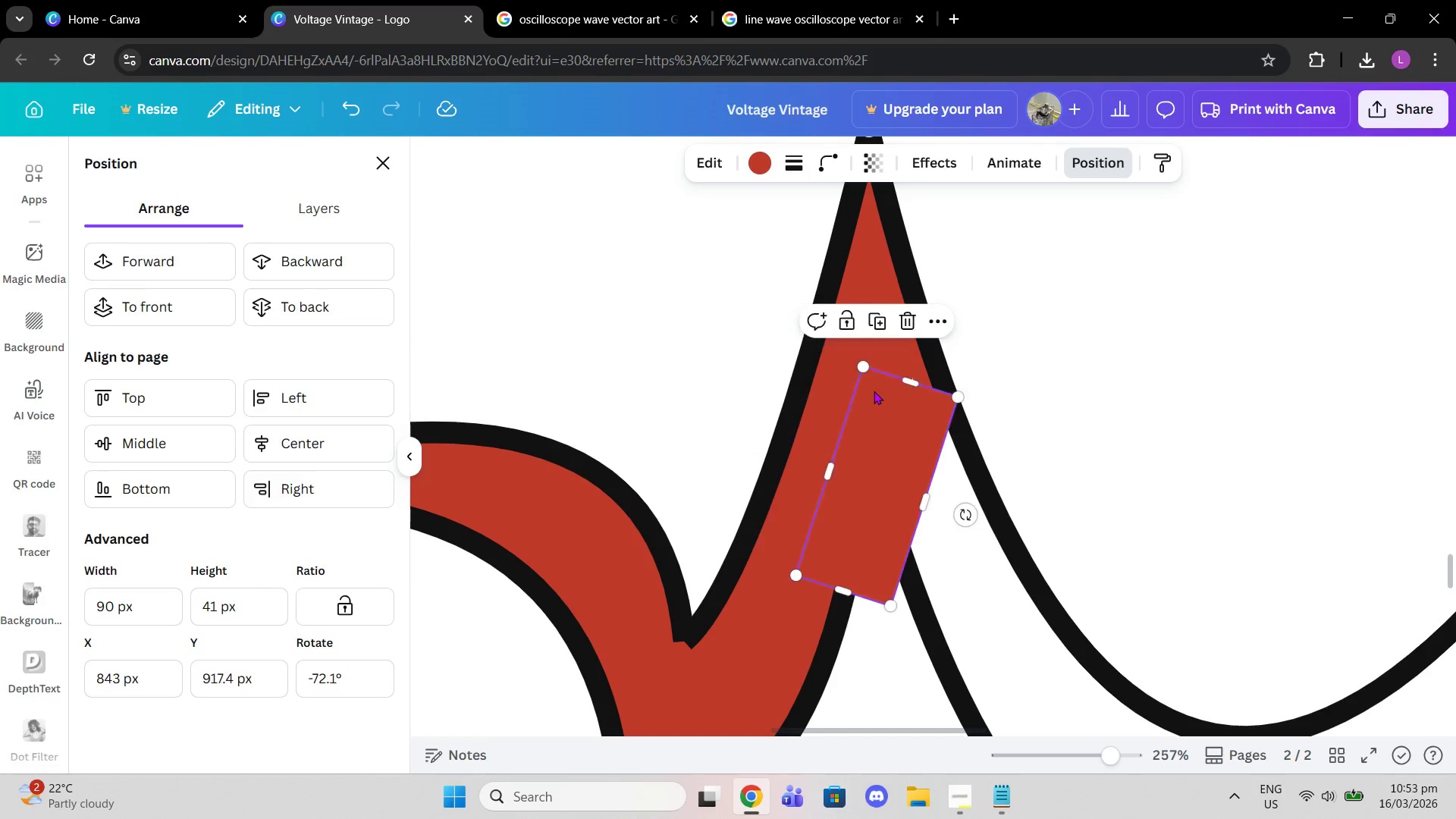 
key(Control+V)
 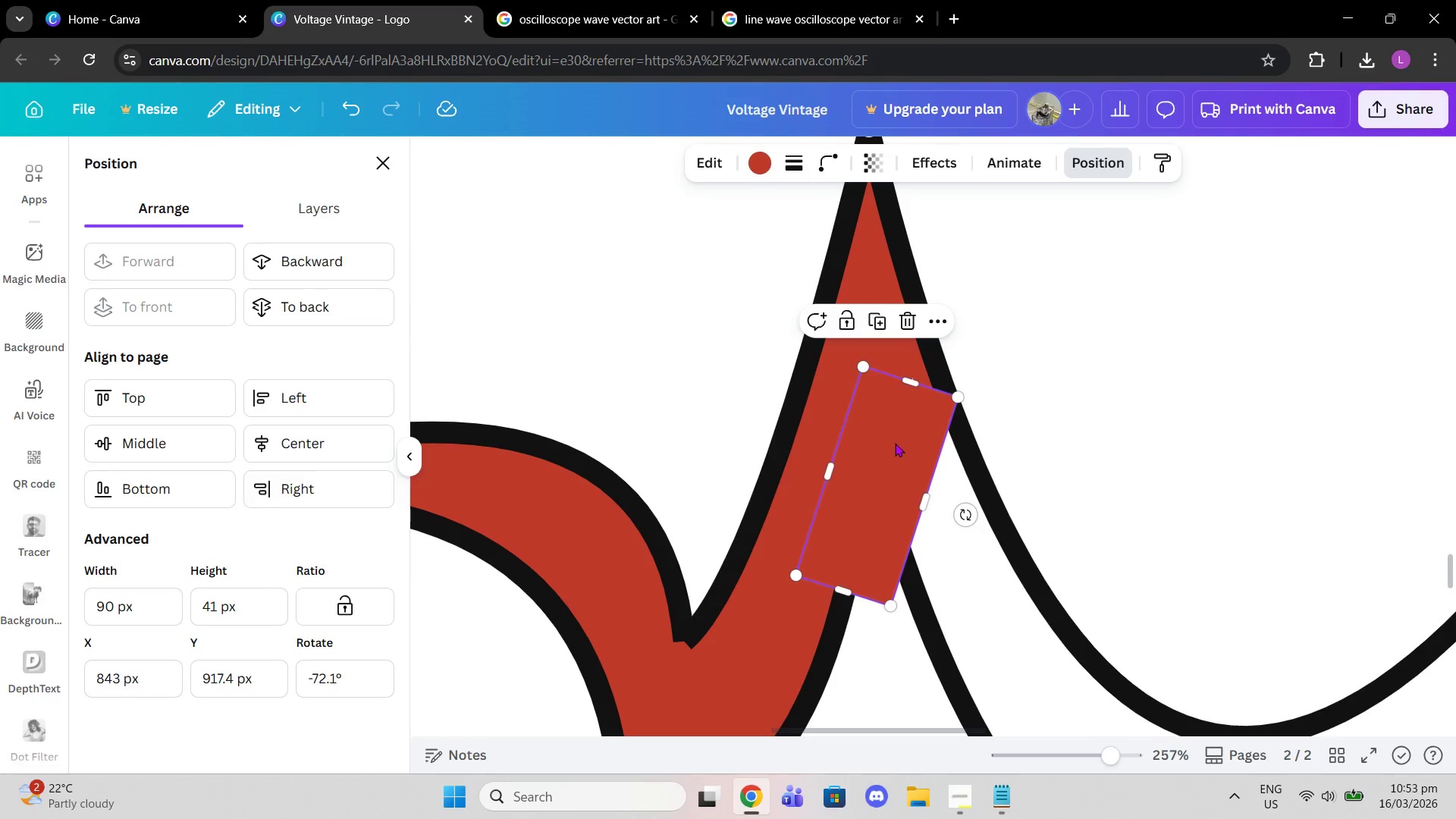 
left_click_drag(start_coordinate=[883, 480], to_coordinate=[906, 470])
 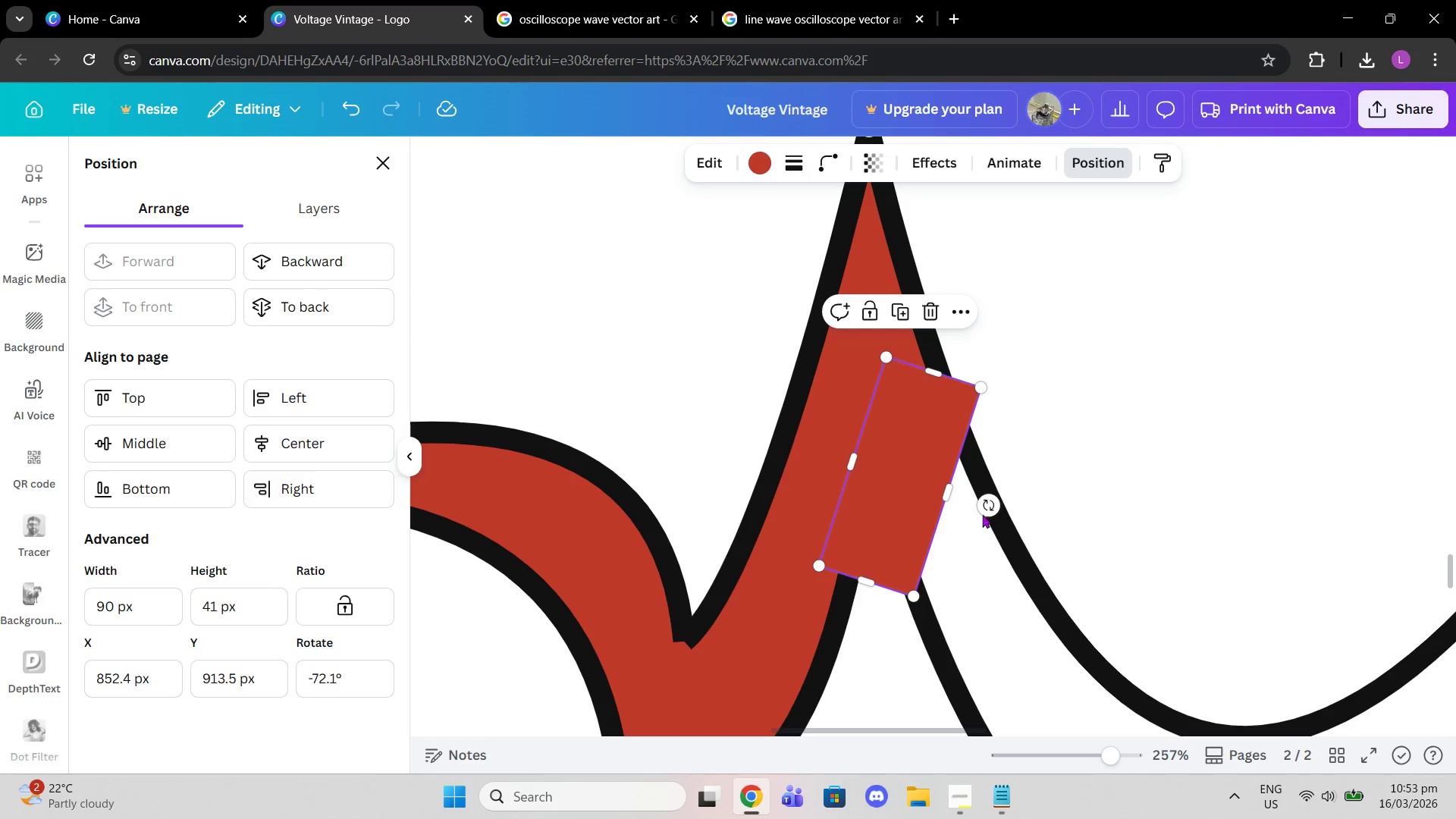 
left_click_drag(start_coordinate=[982, 508], to_coordinate=[987, 441])
 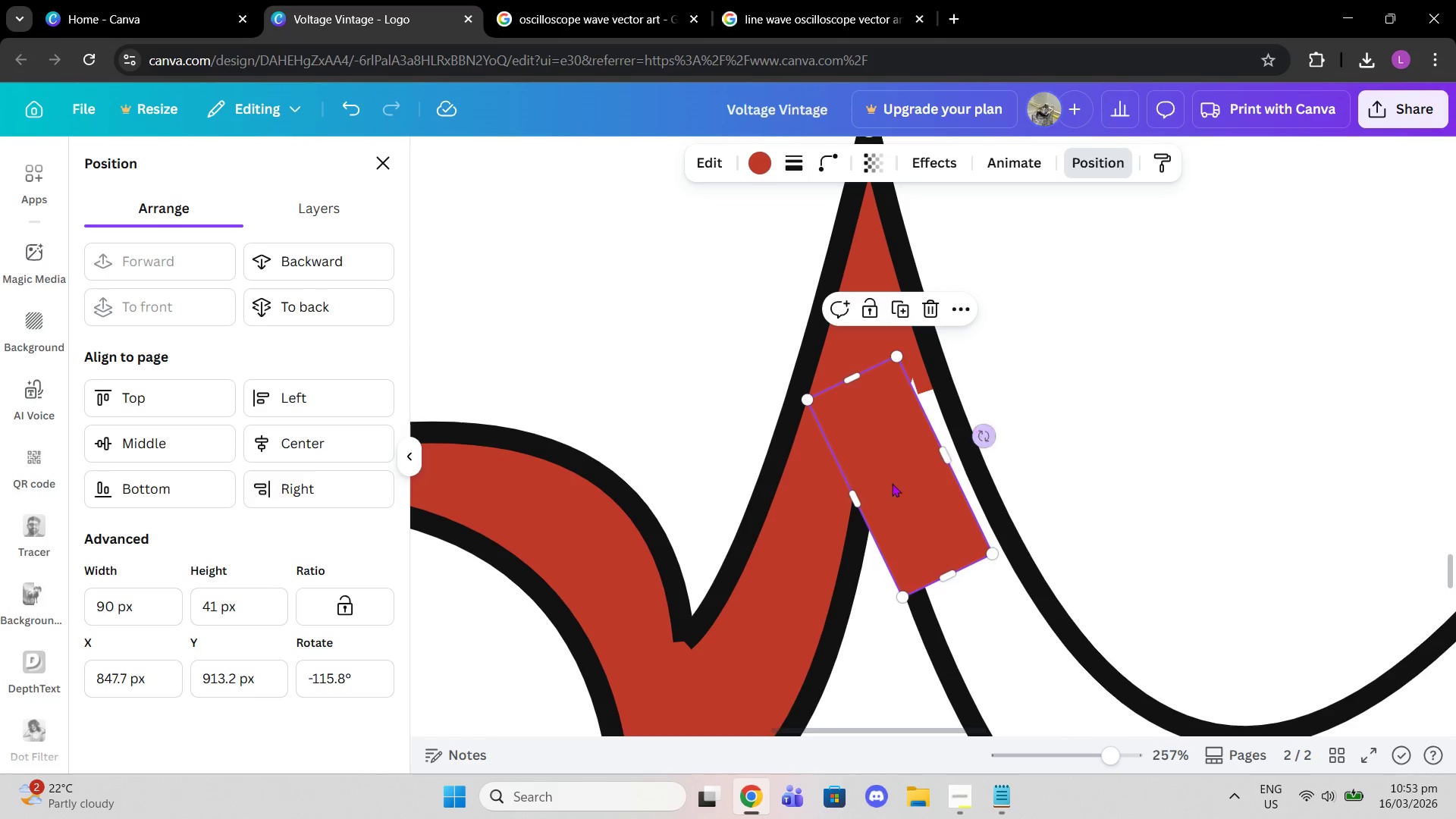 
left_click_drag(start_coordinate=[892, 483], to_coordinate=[915, 485])
 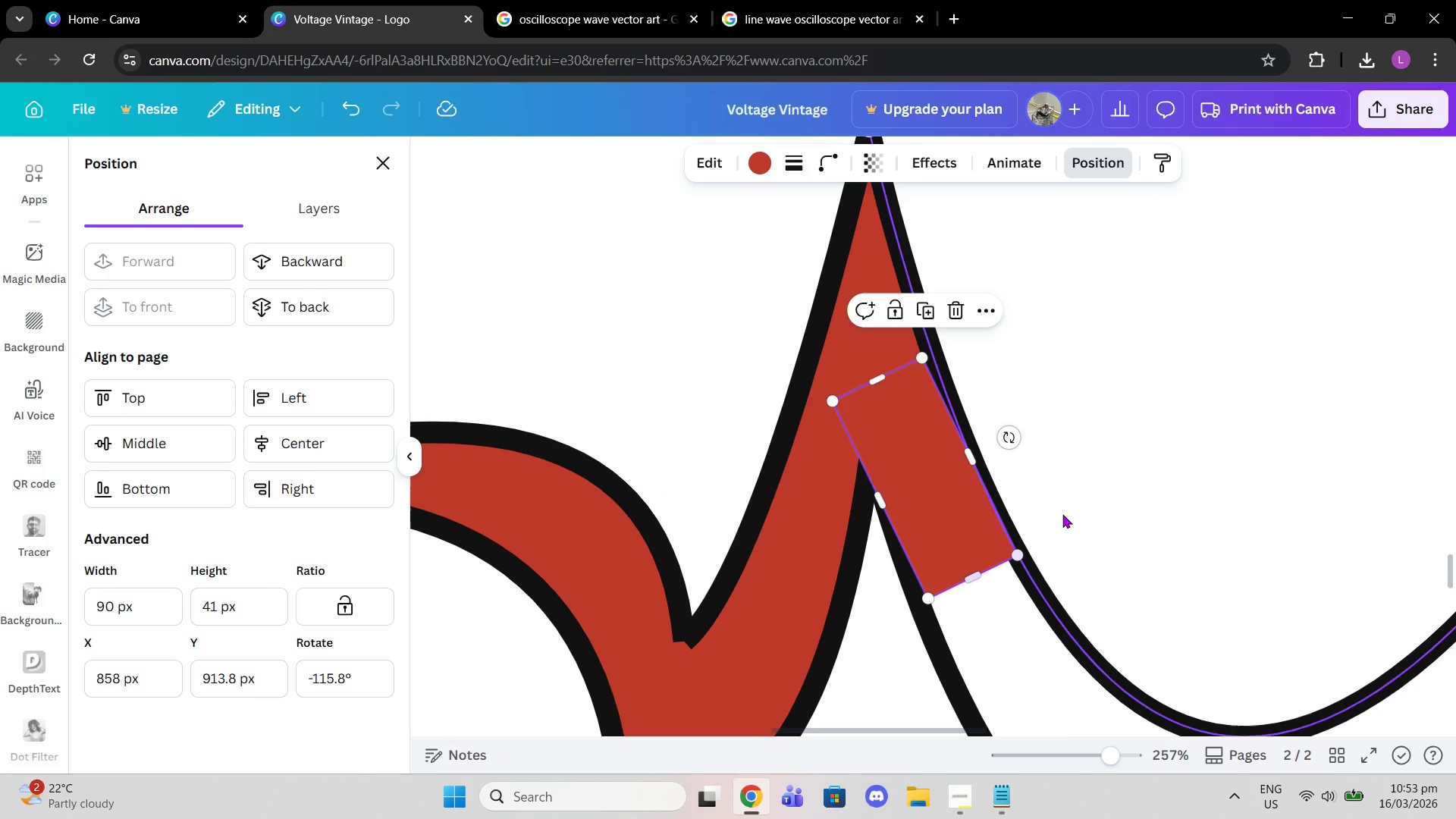 
scroll: coordinate [1064, 514], scroll_direction: down, amount: 1.0
 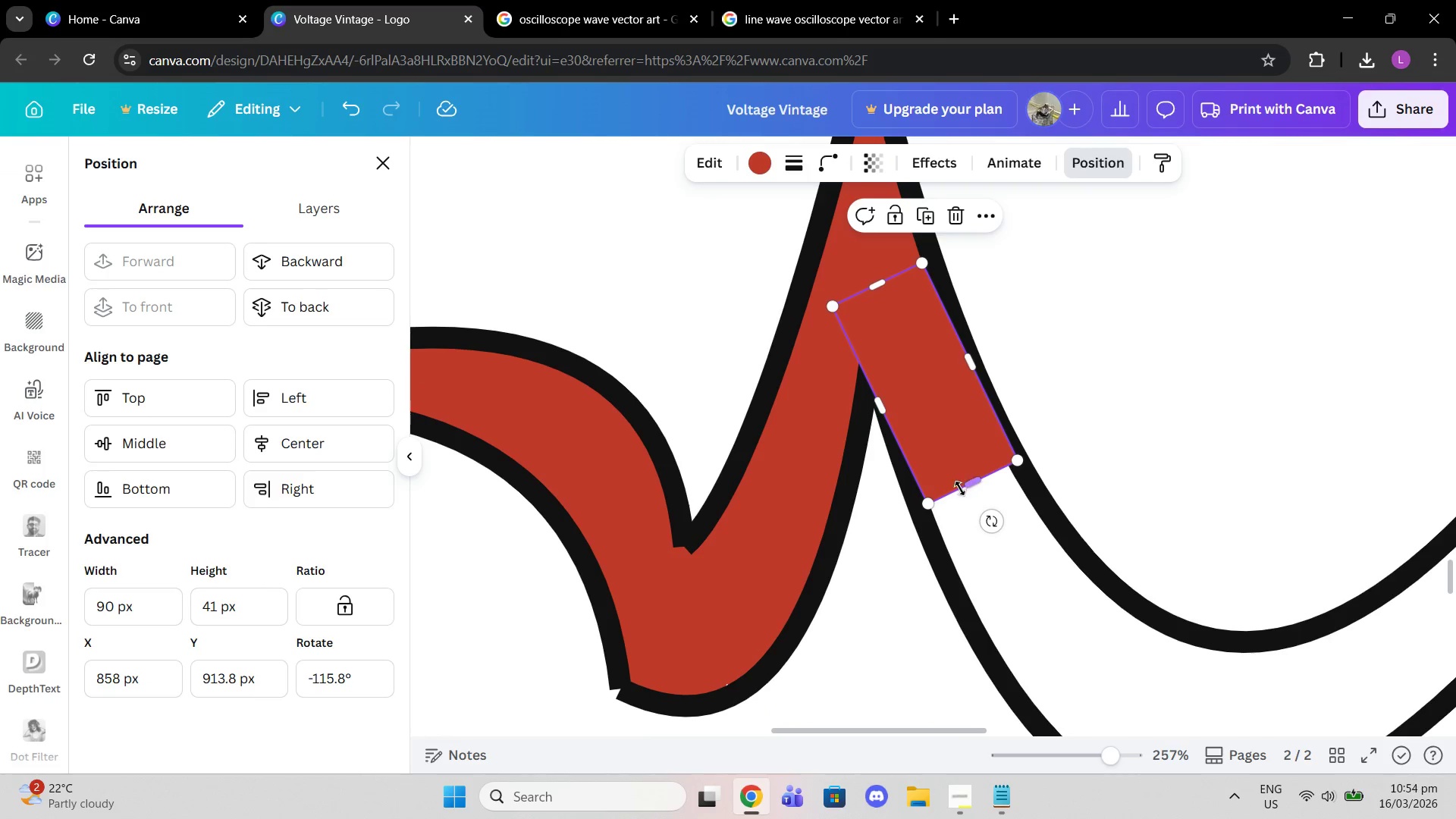 
left_click_drag(start_coordinate=[972, 488], to_coordinate=[1094, 612])
 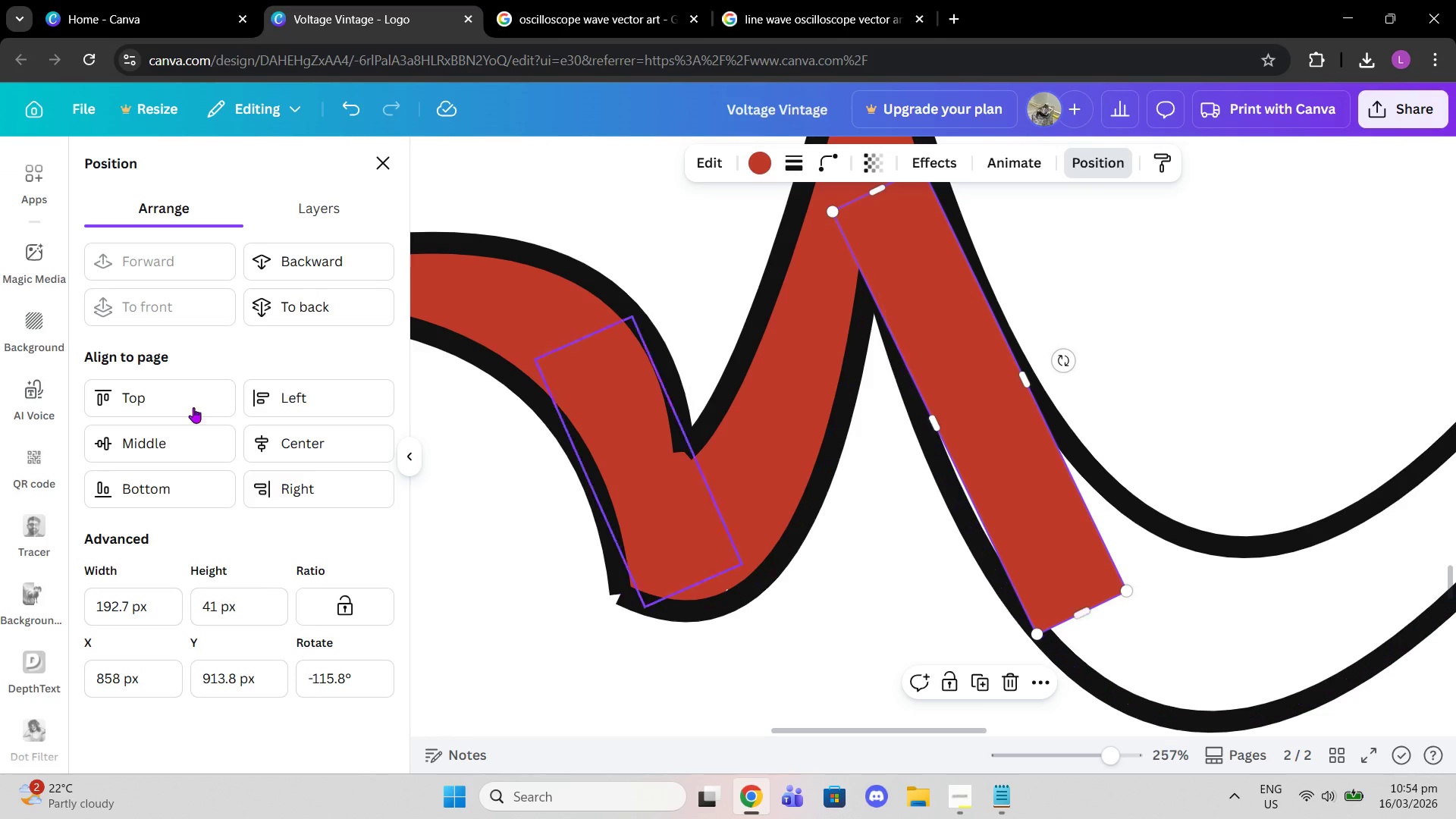 
scroll: coordinate [1053, 623], scroll_direction: down, amount: 1.0
 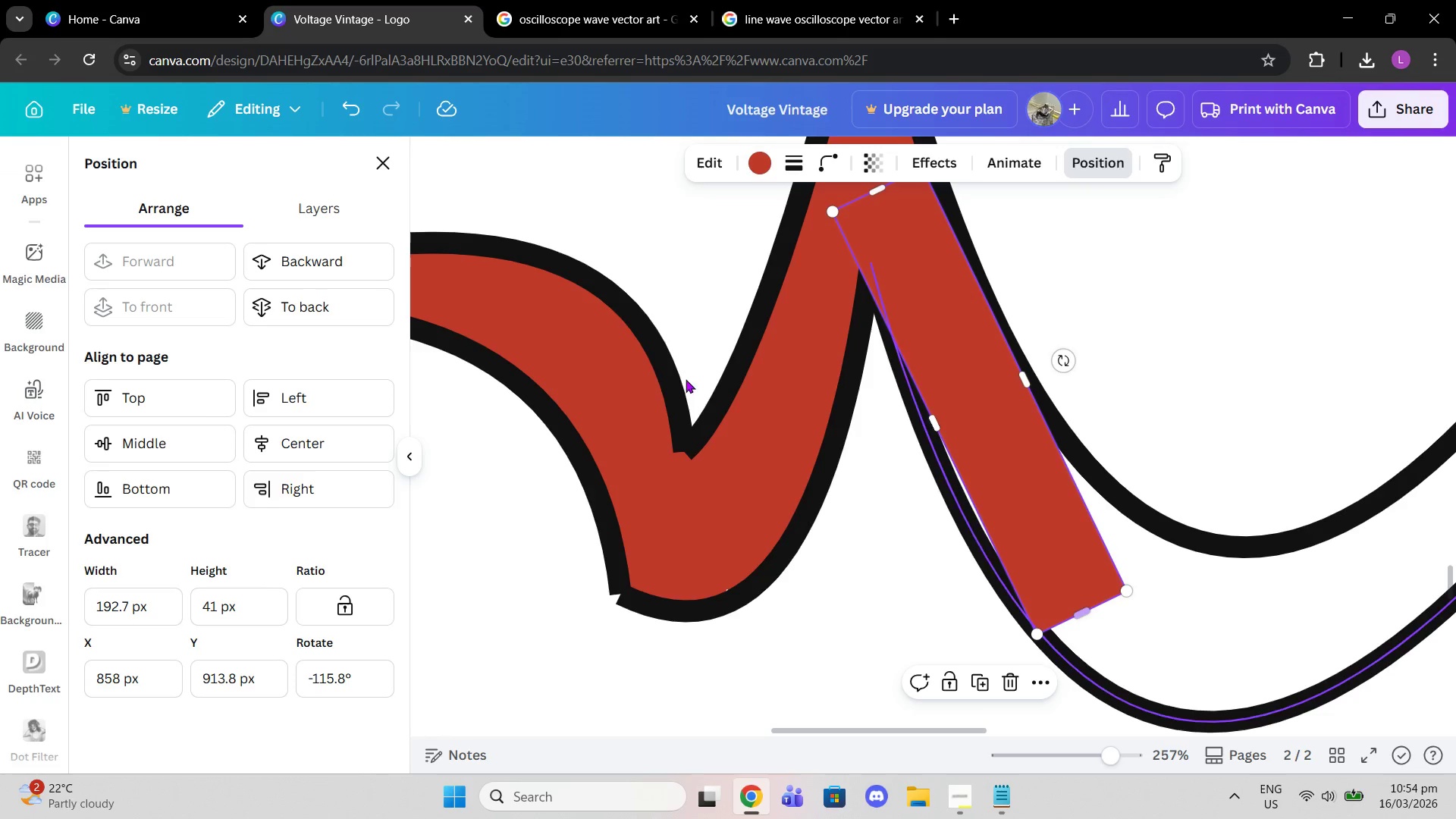 
left_click([293, 209])
 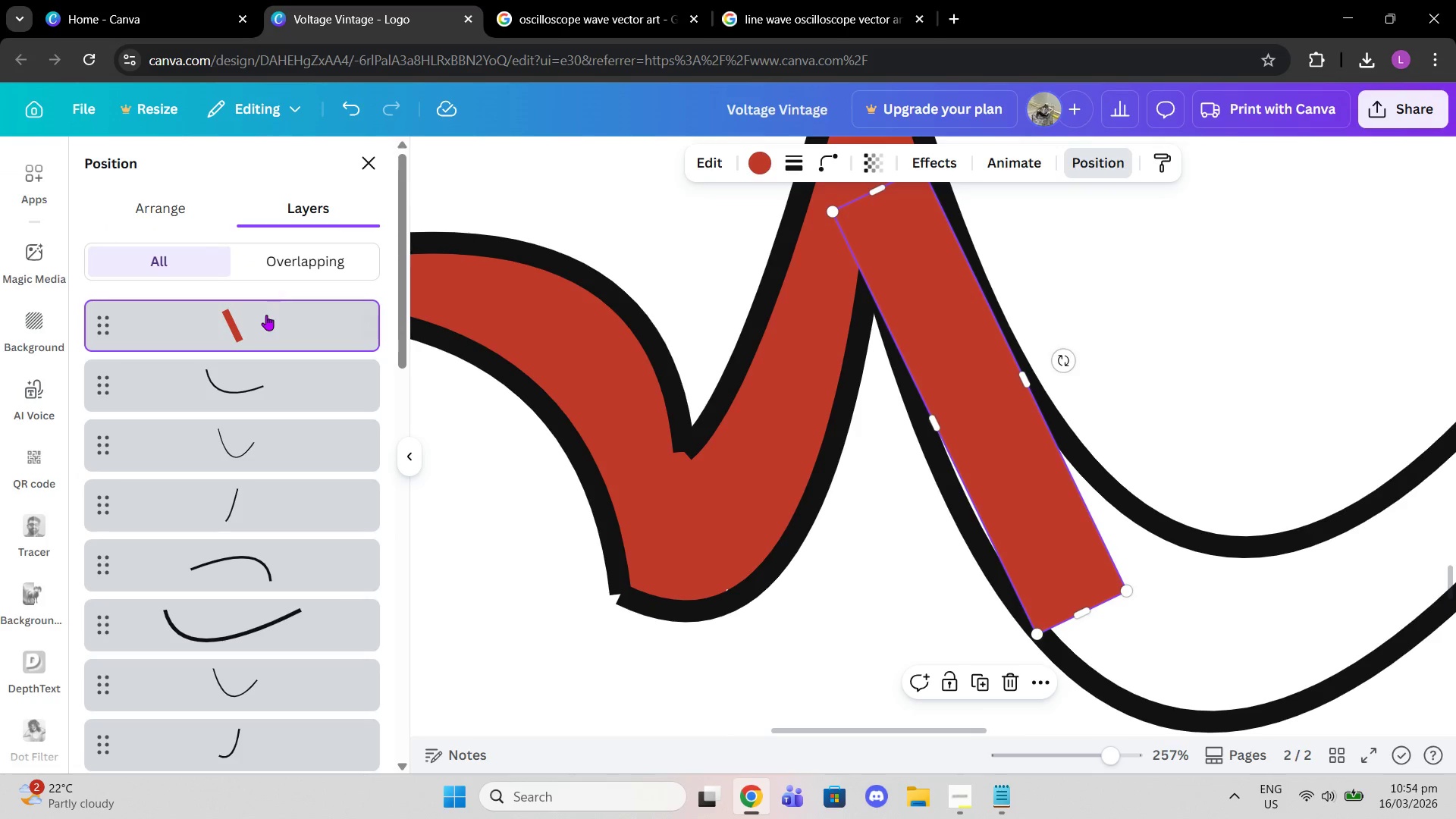 
left_click_drag(start_coordinate=[266, 315], to_coordinate=[287, 270])
 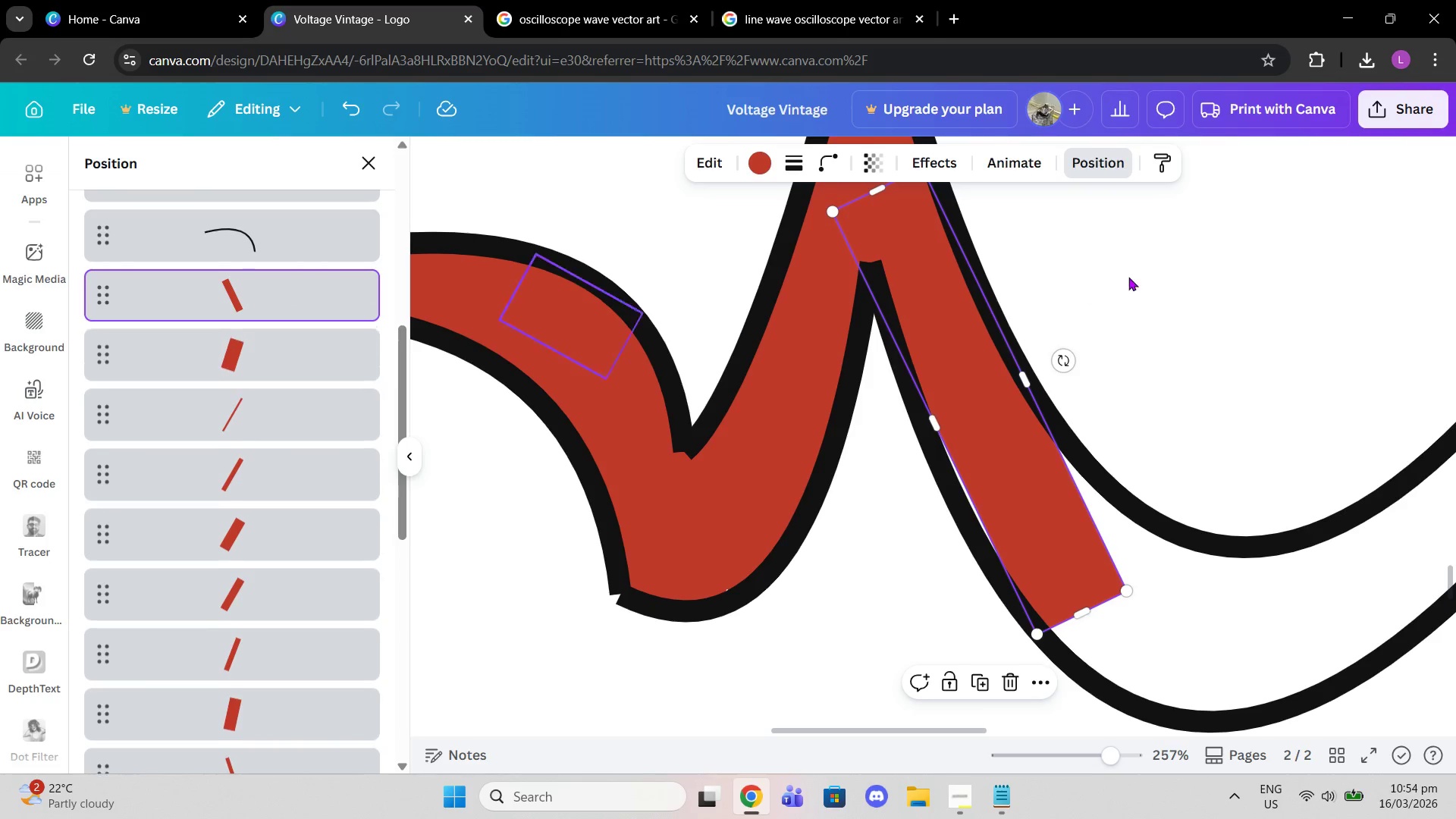 
scroll: coordinate [272, 473], scroll_direction: down, amount: 10.0
 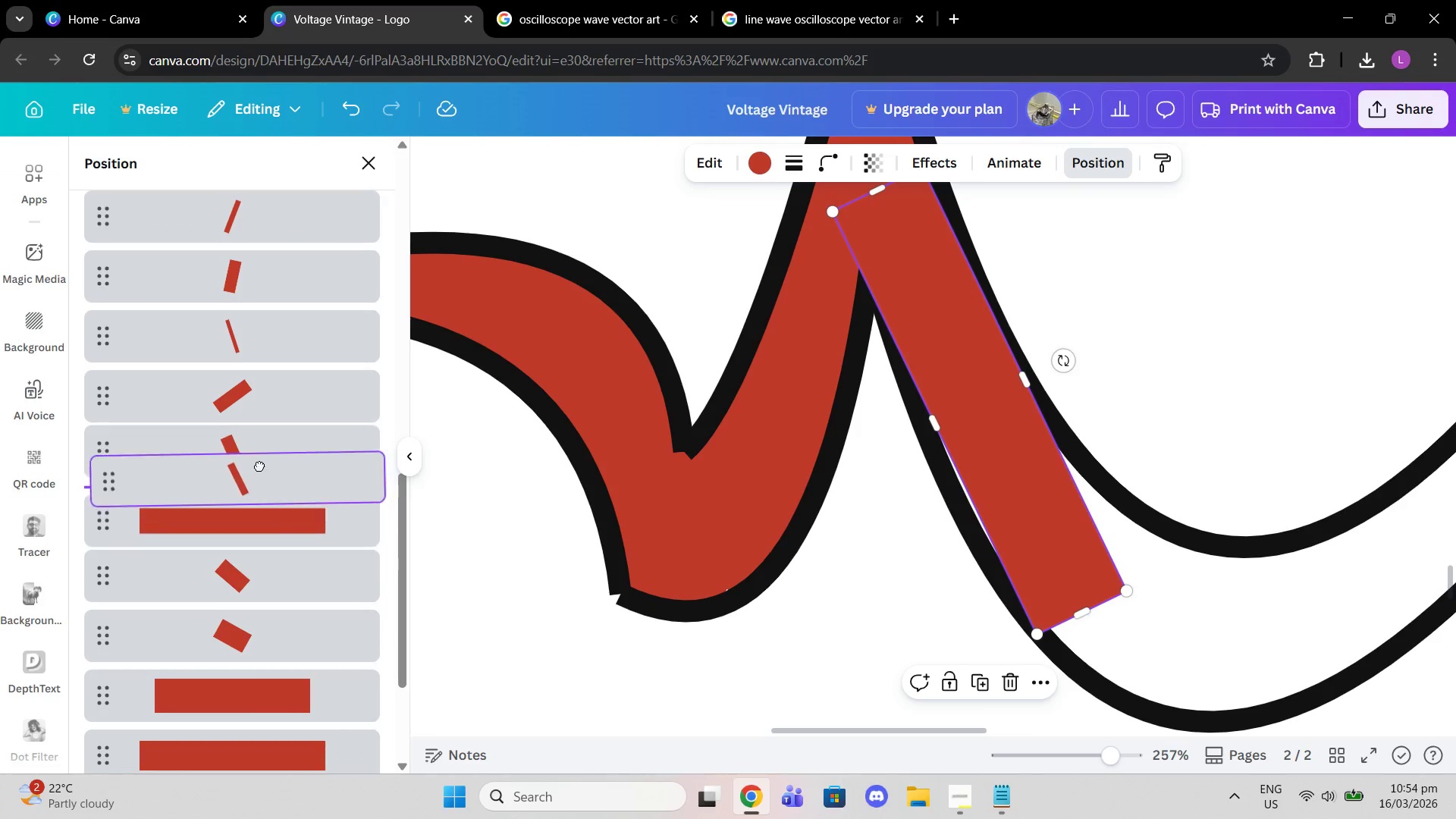 
scroll: coordinate [259, 466], scroll_direction: up, amount: 4.0
 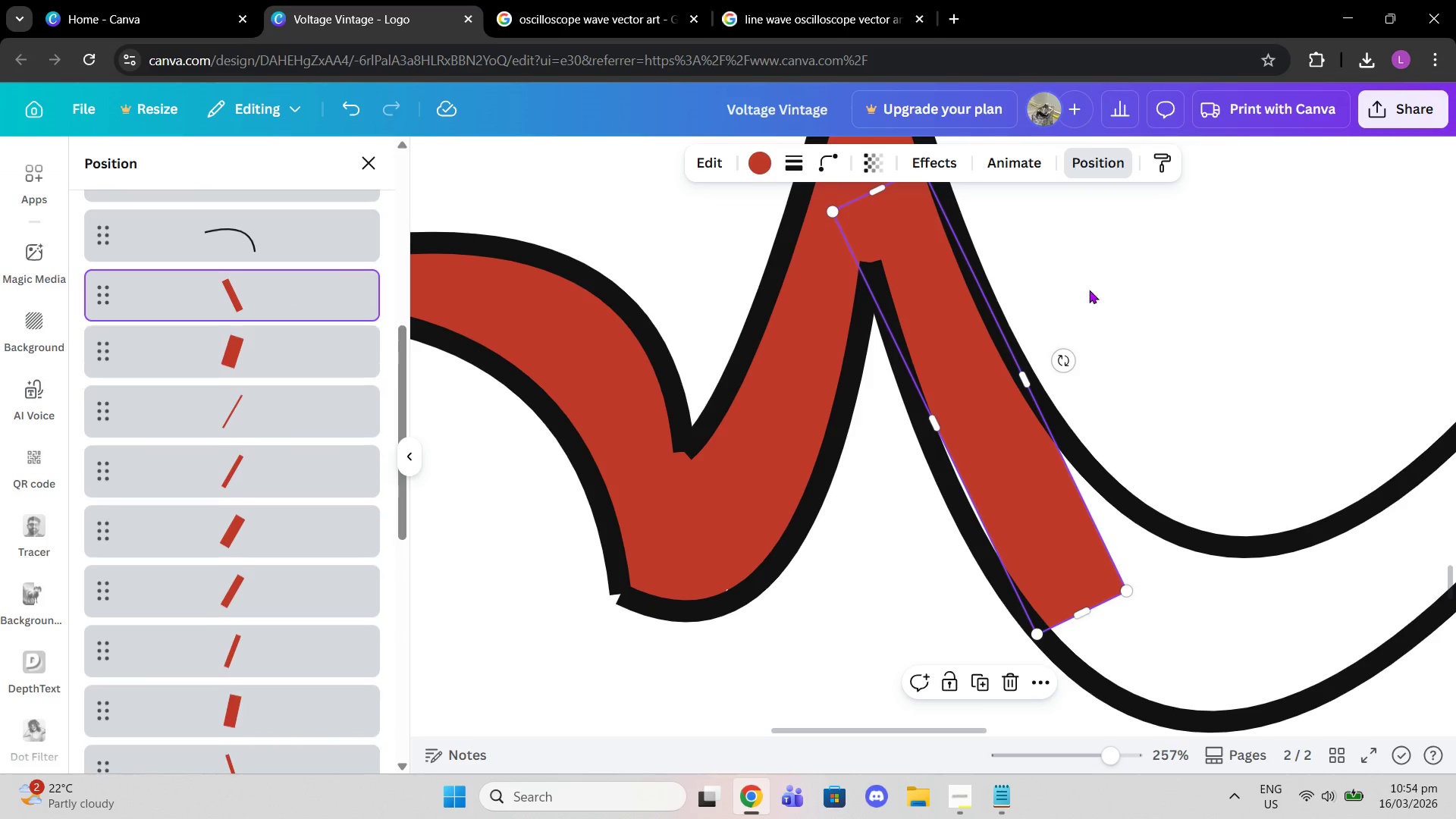 
double_click([1173, 253])
 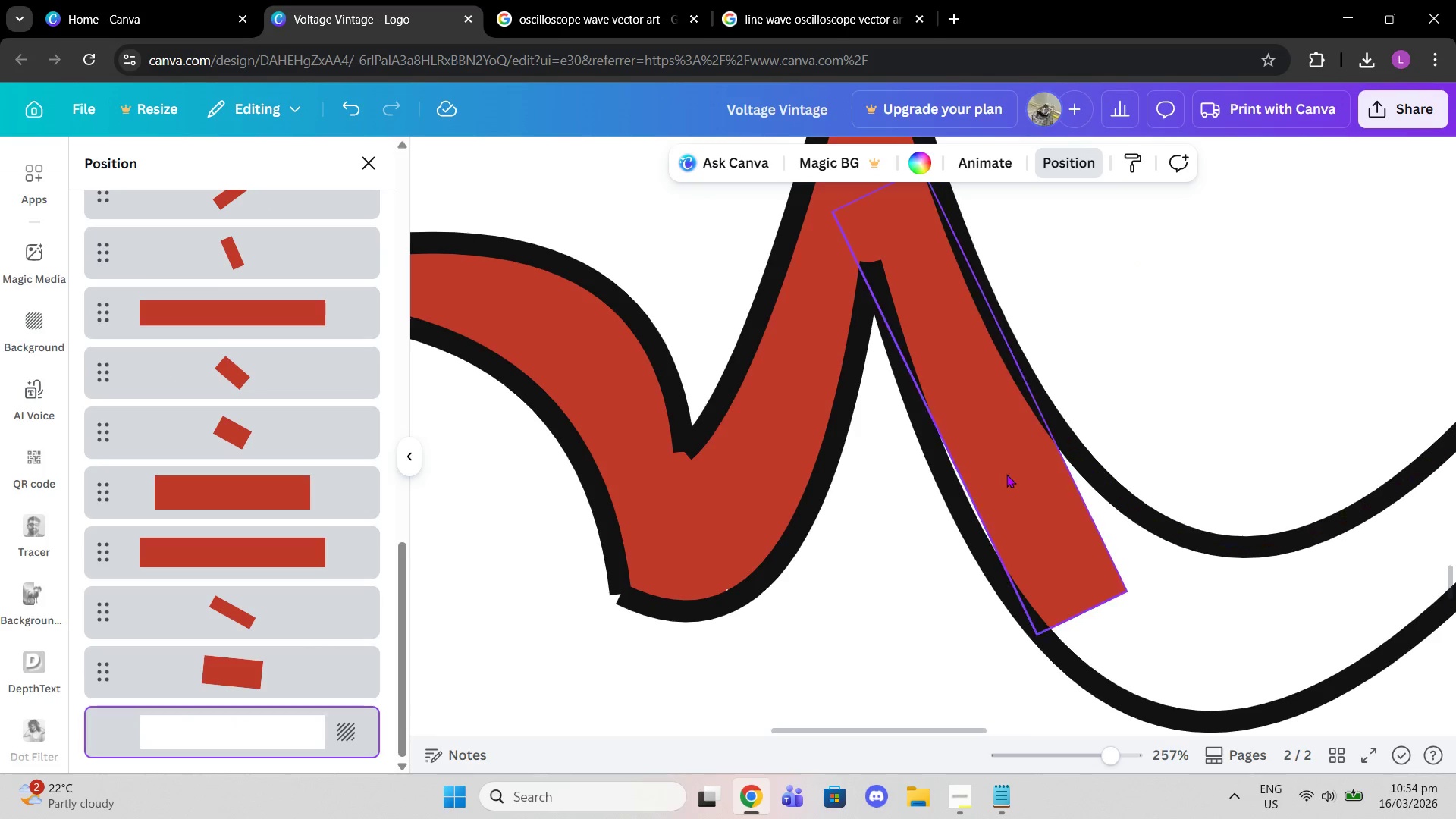 
left_click([1006, 475])
 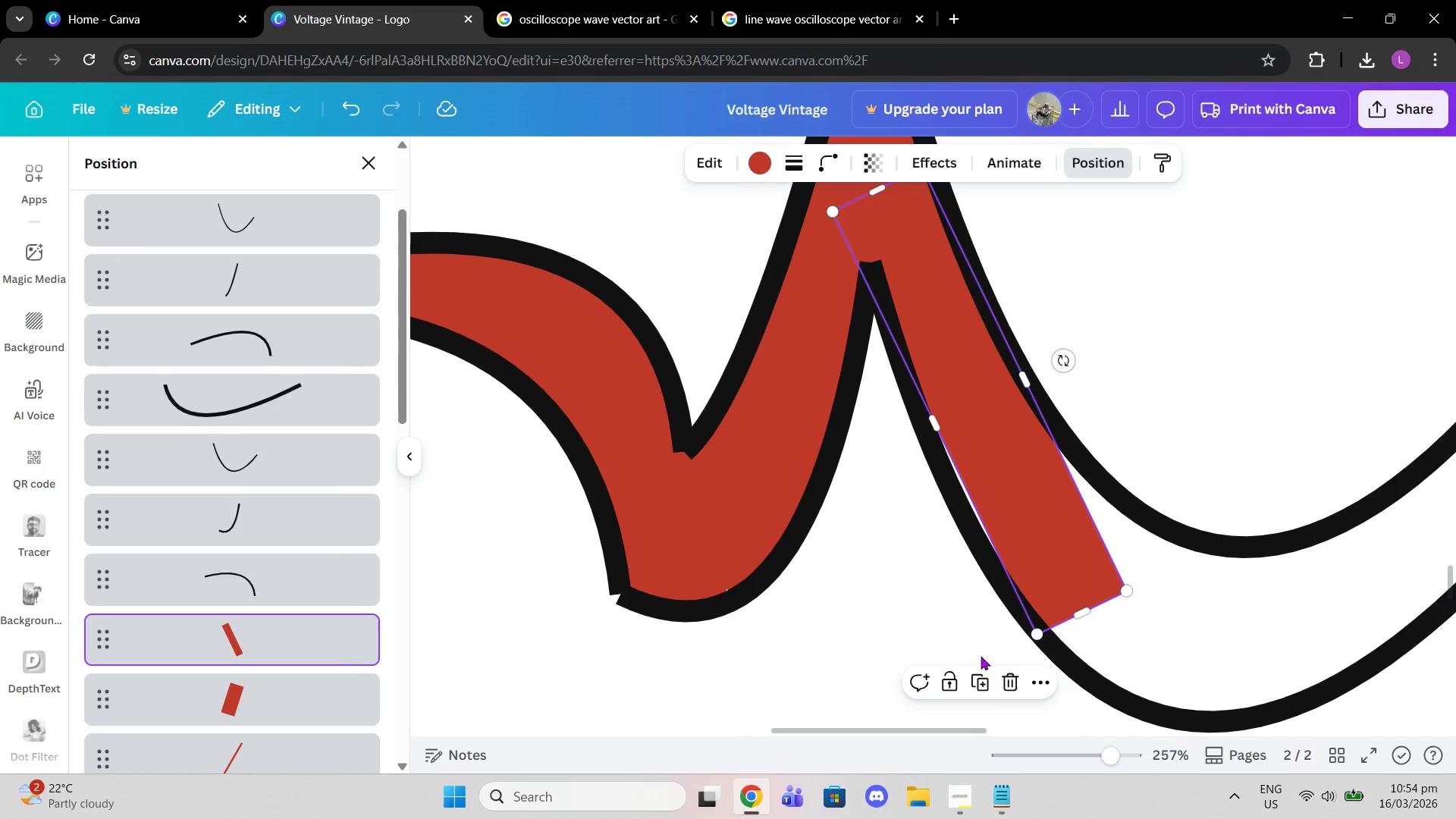 
left_click([984, 683])
 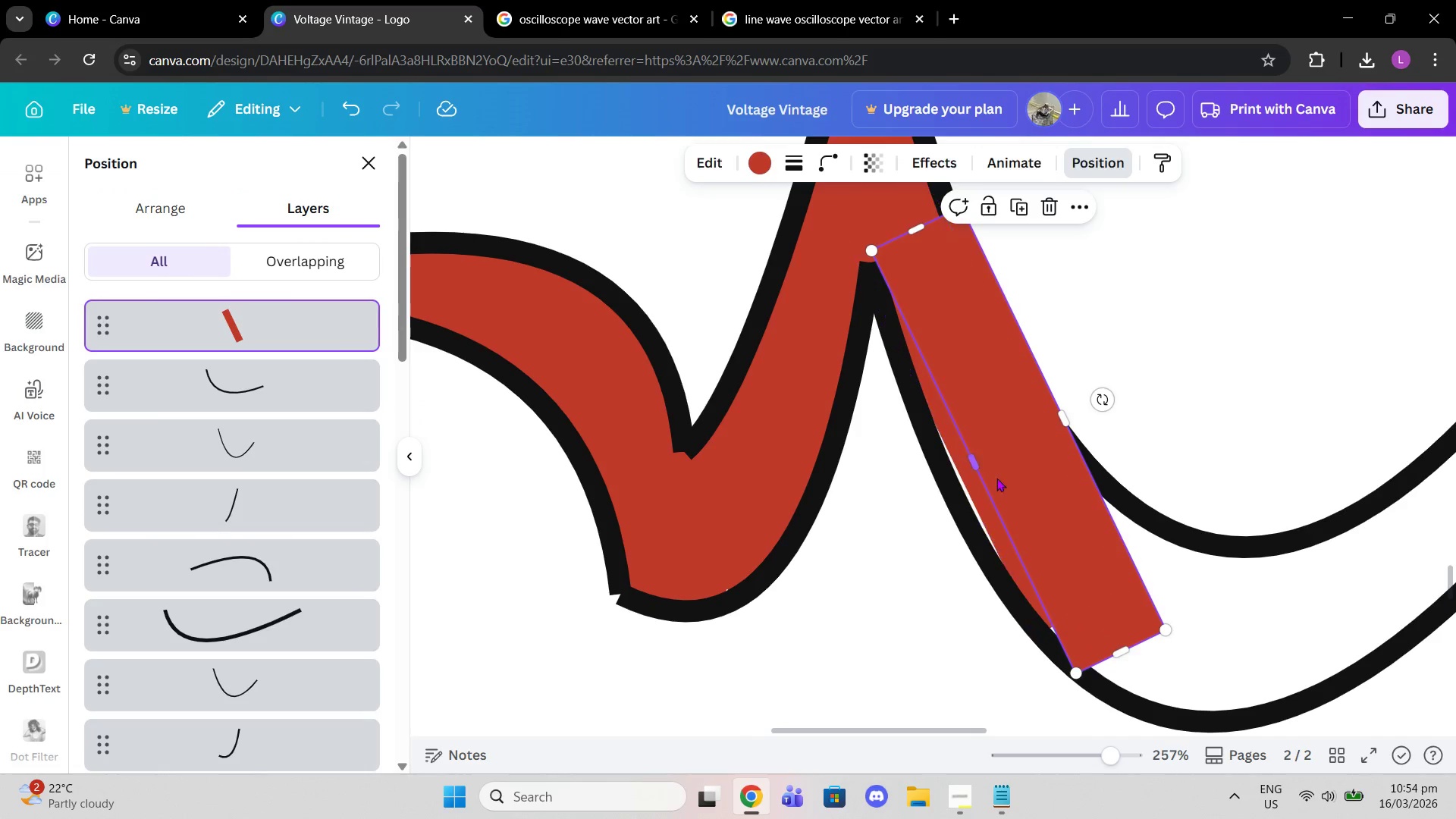 
left_click_drag(start_coordinate=[1015, 482], to_coordinate=[980, 488])
 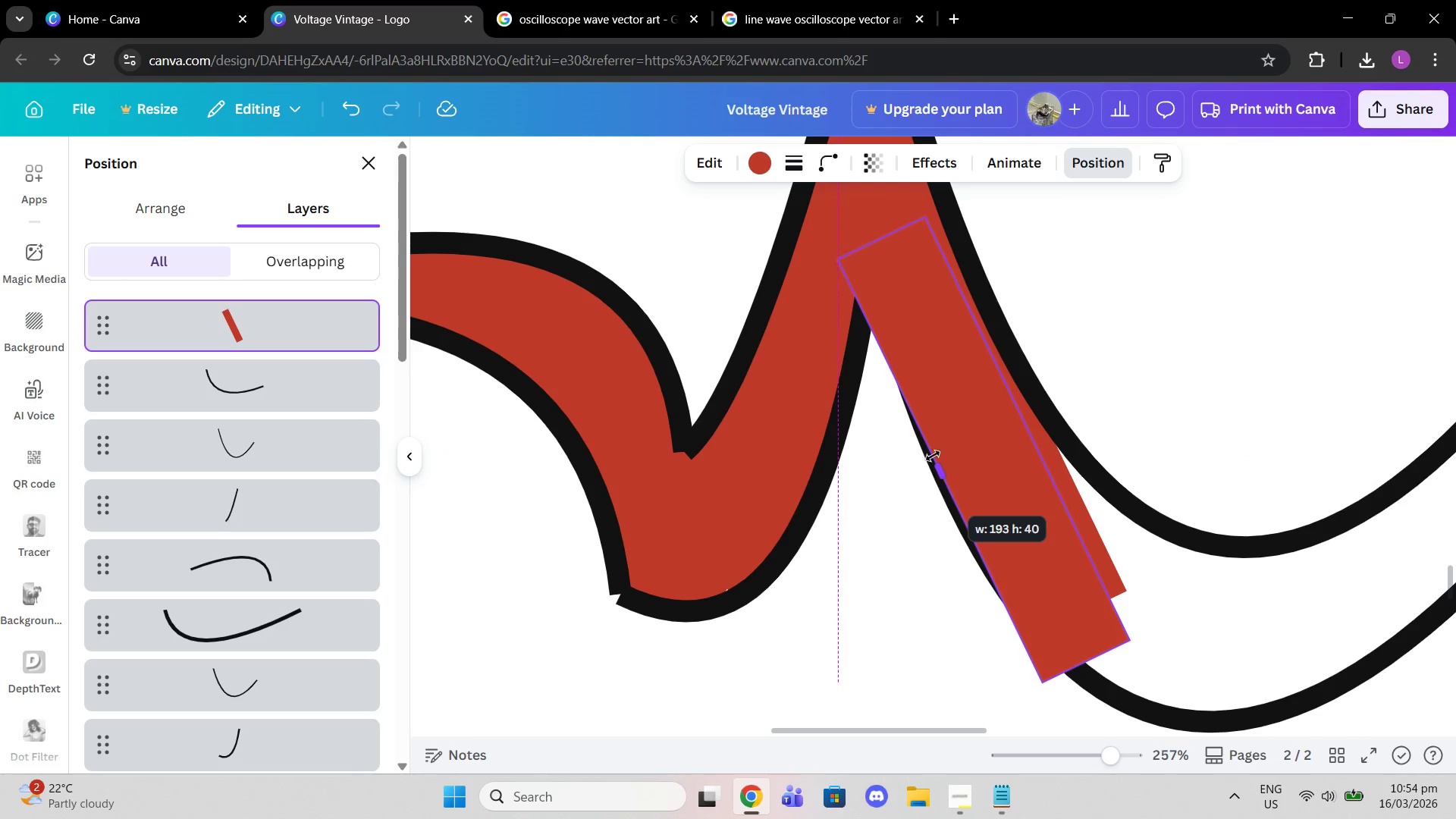 
left_click_drag(start_coordinate=[884, 231], to_coordinate=[999, 366])
 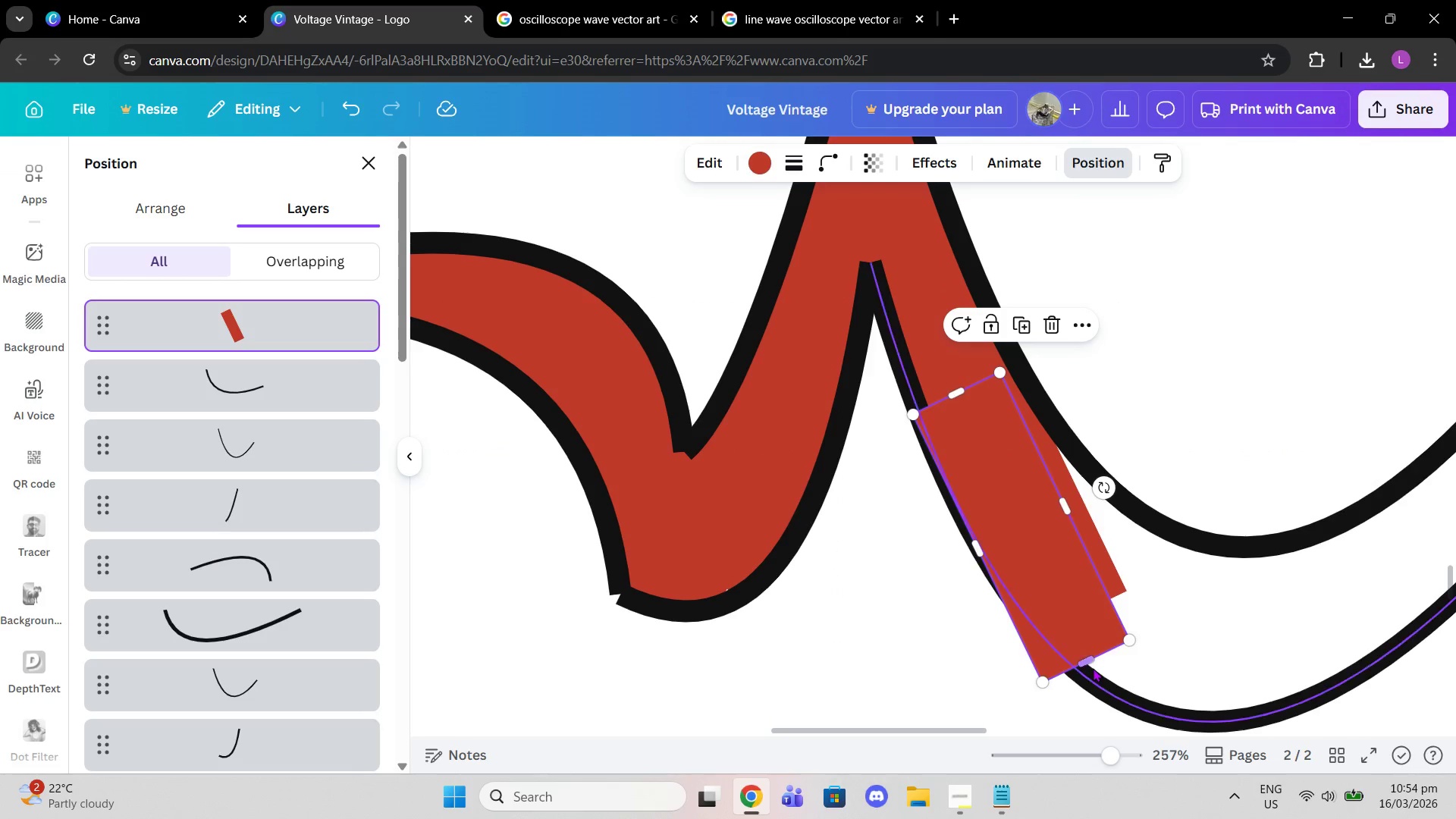 
left_click_drag(start_coordinate=[1093, 668], to_coordinate=[1081, 658])
 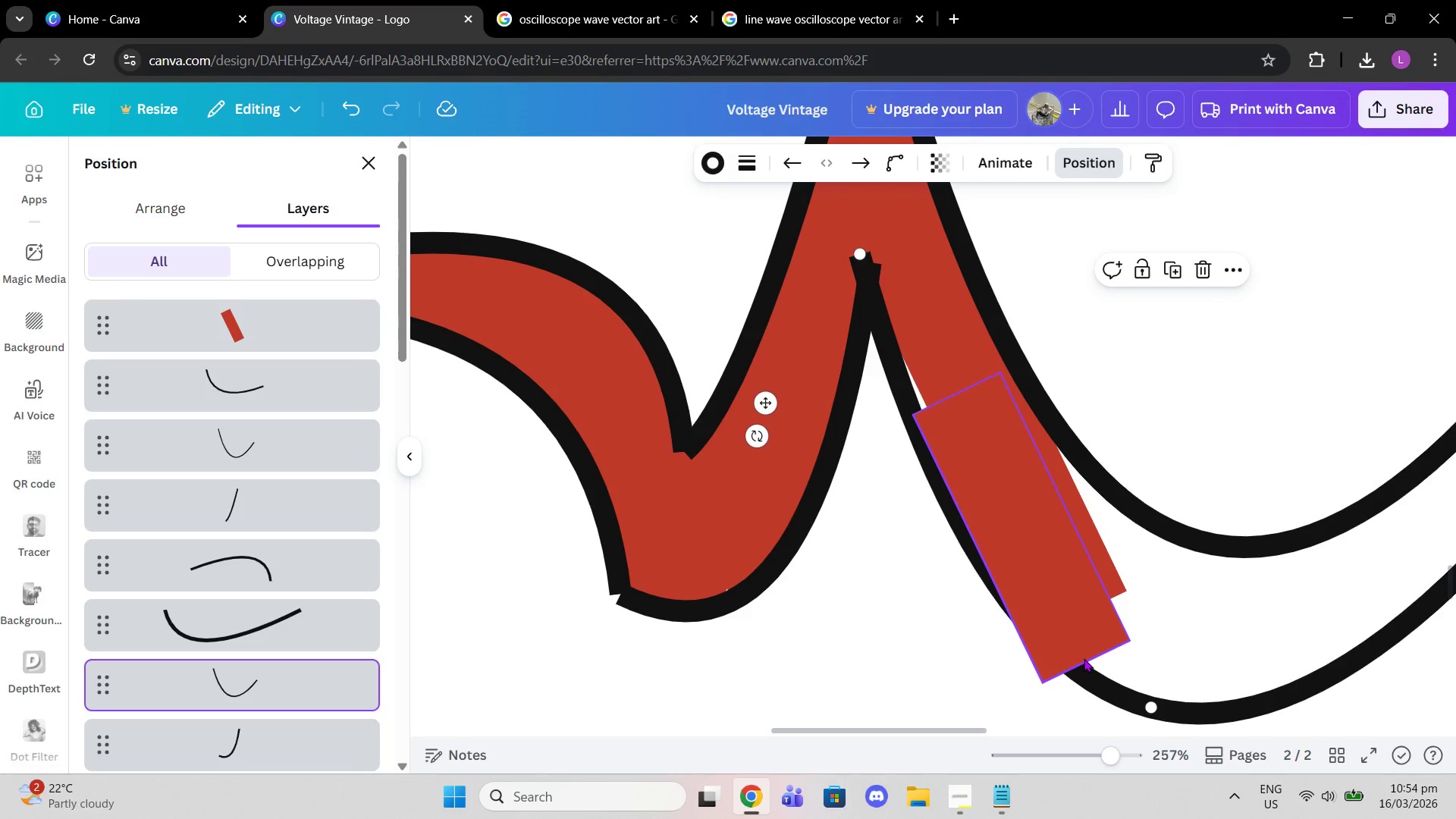 
key(Control+Z)
 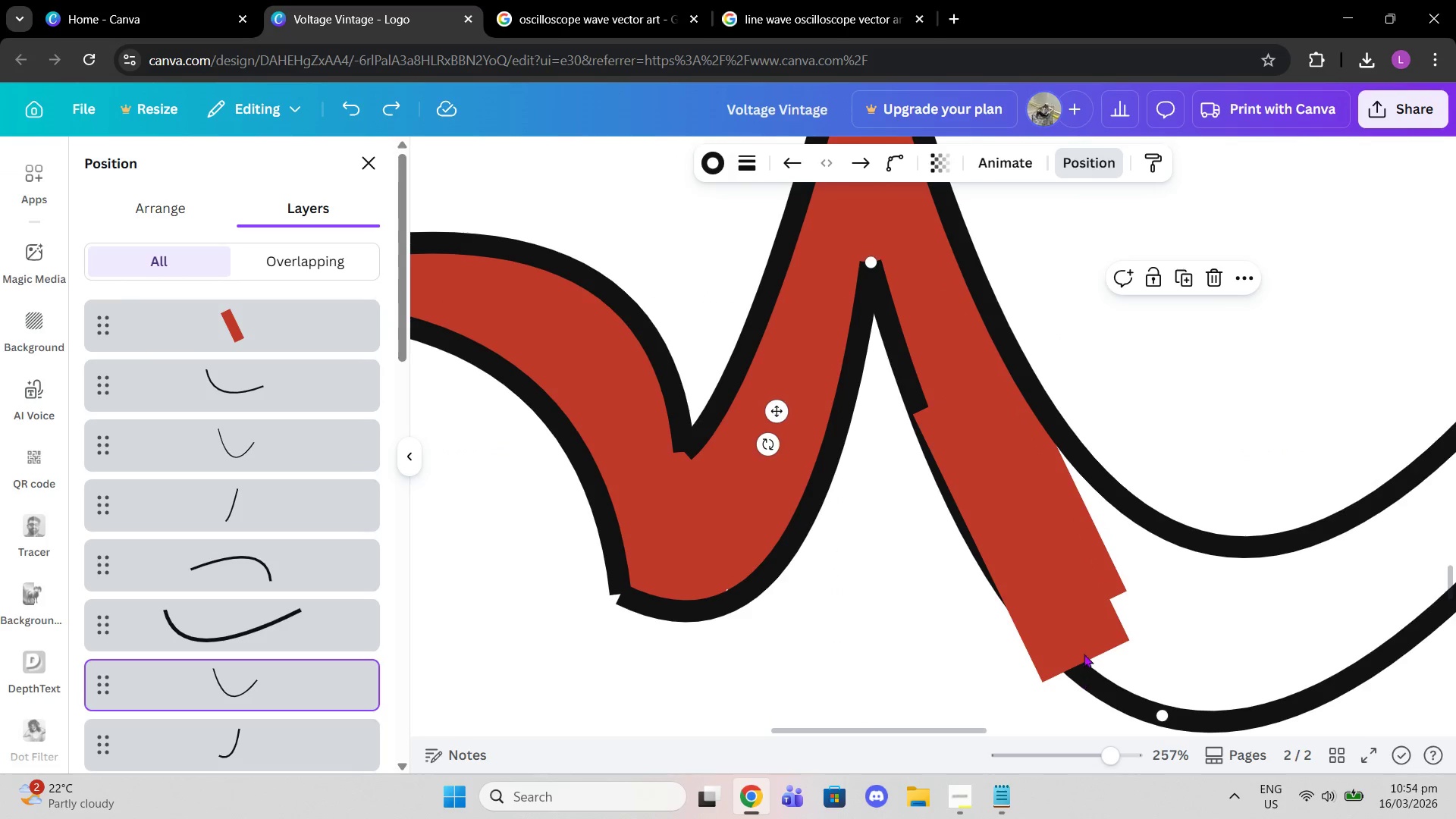 
left_click([1078, 645])
 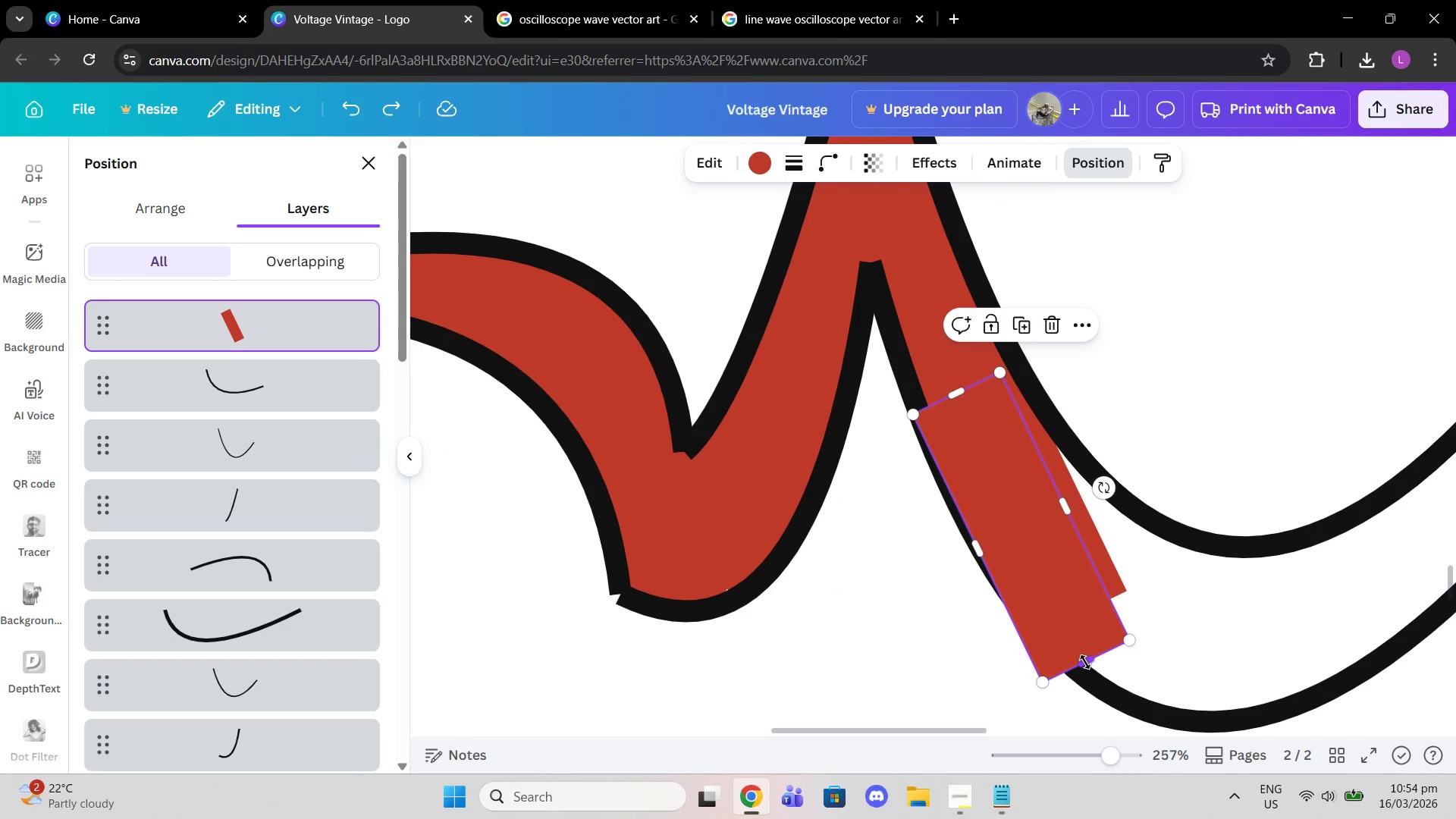 
left_click_drag(start_coordinate=[1090, 662], to_coordinate=[1065, 577])
 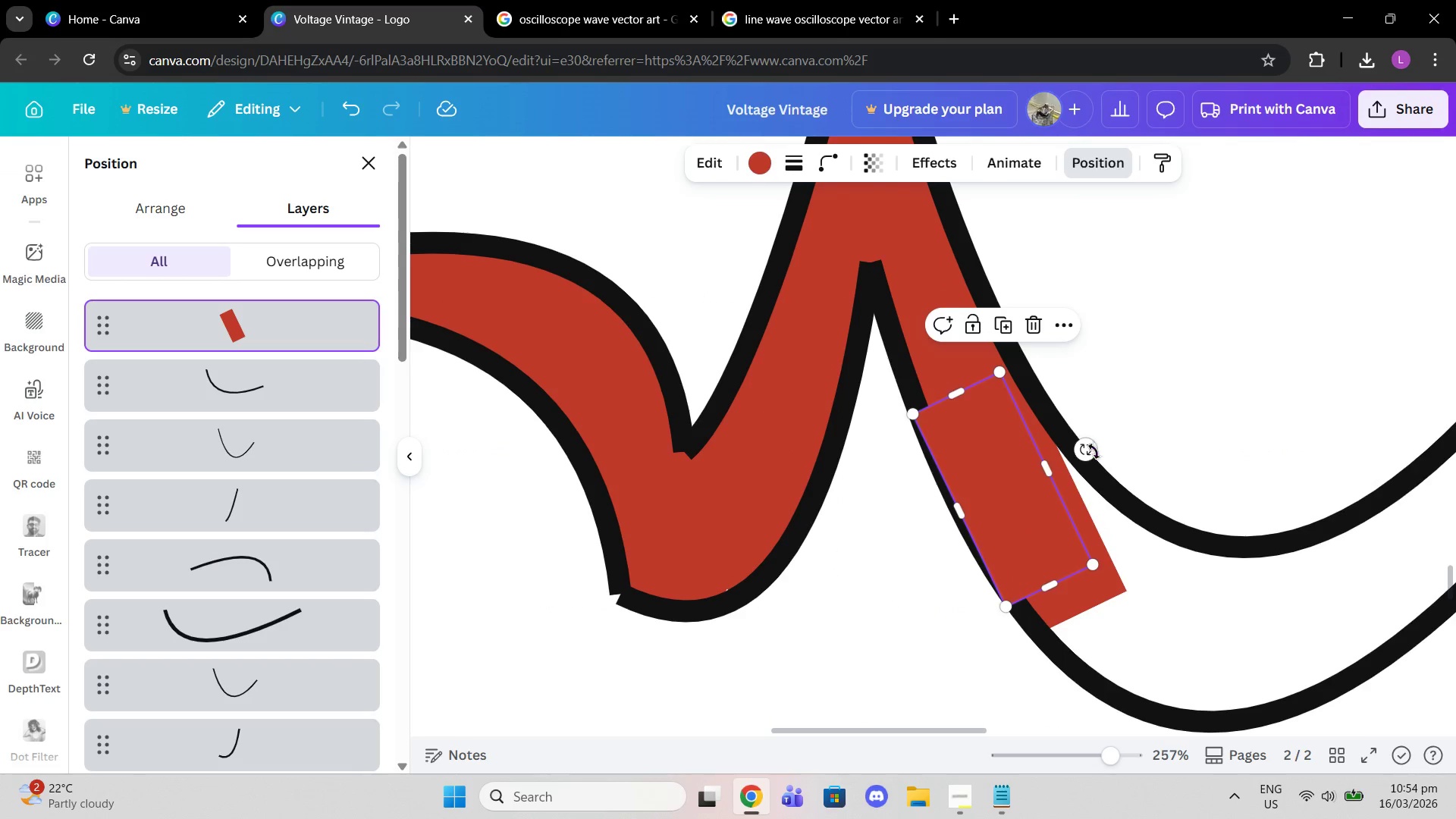 
left_click([1092, 451])
 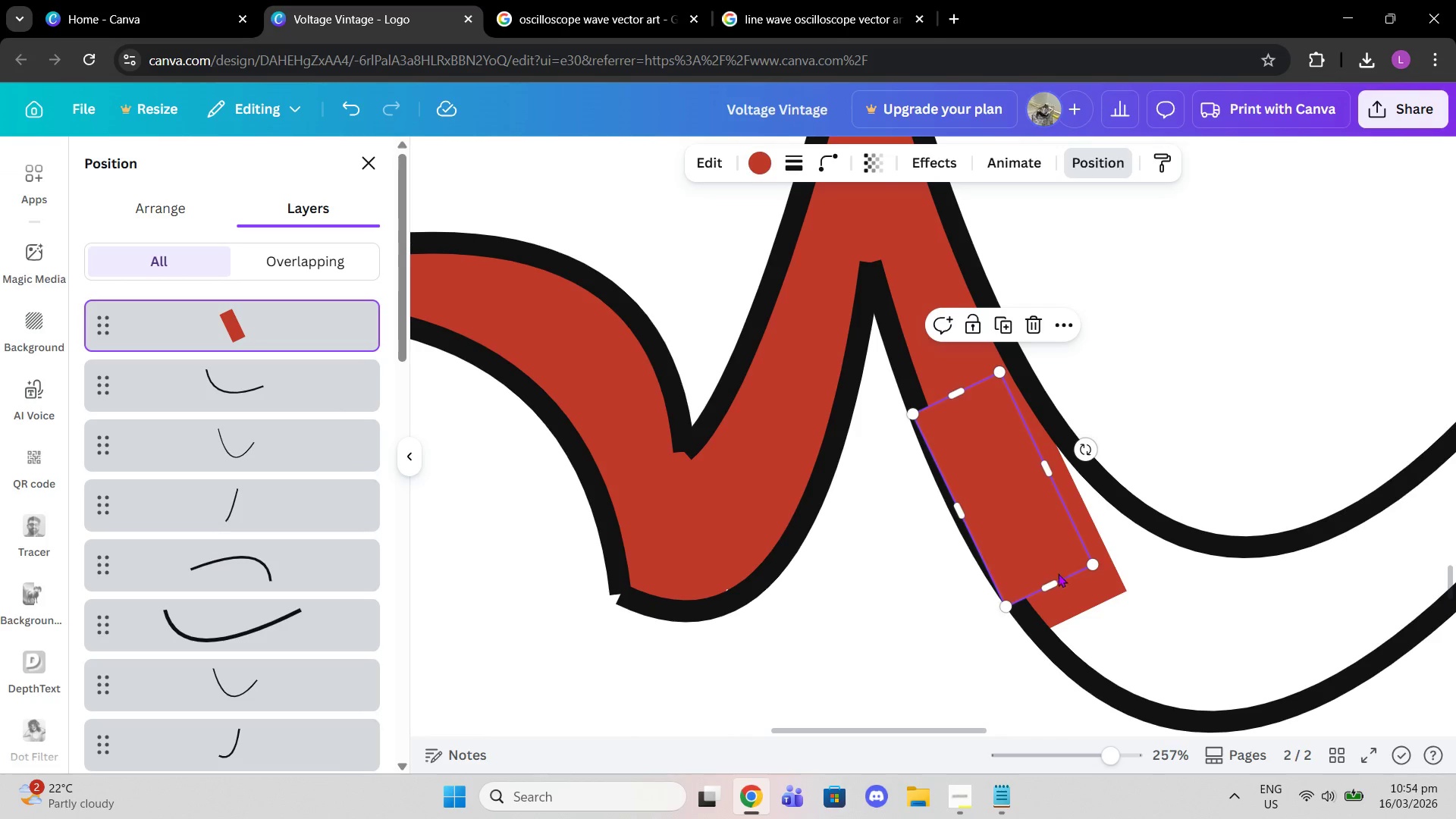 
left_click_drag(start_coordinate=[1056, 588], to_coordinate=[1043, 556])
 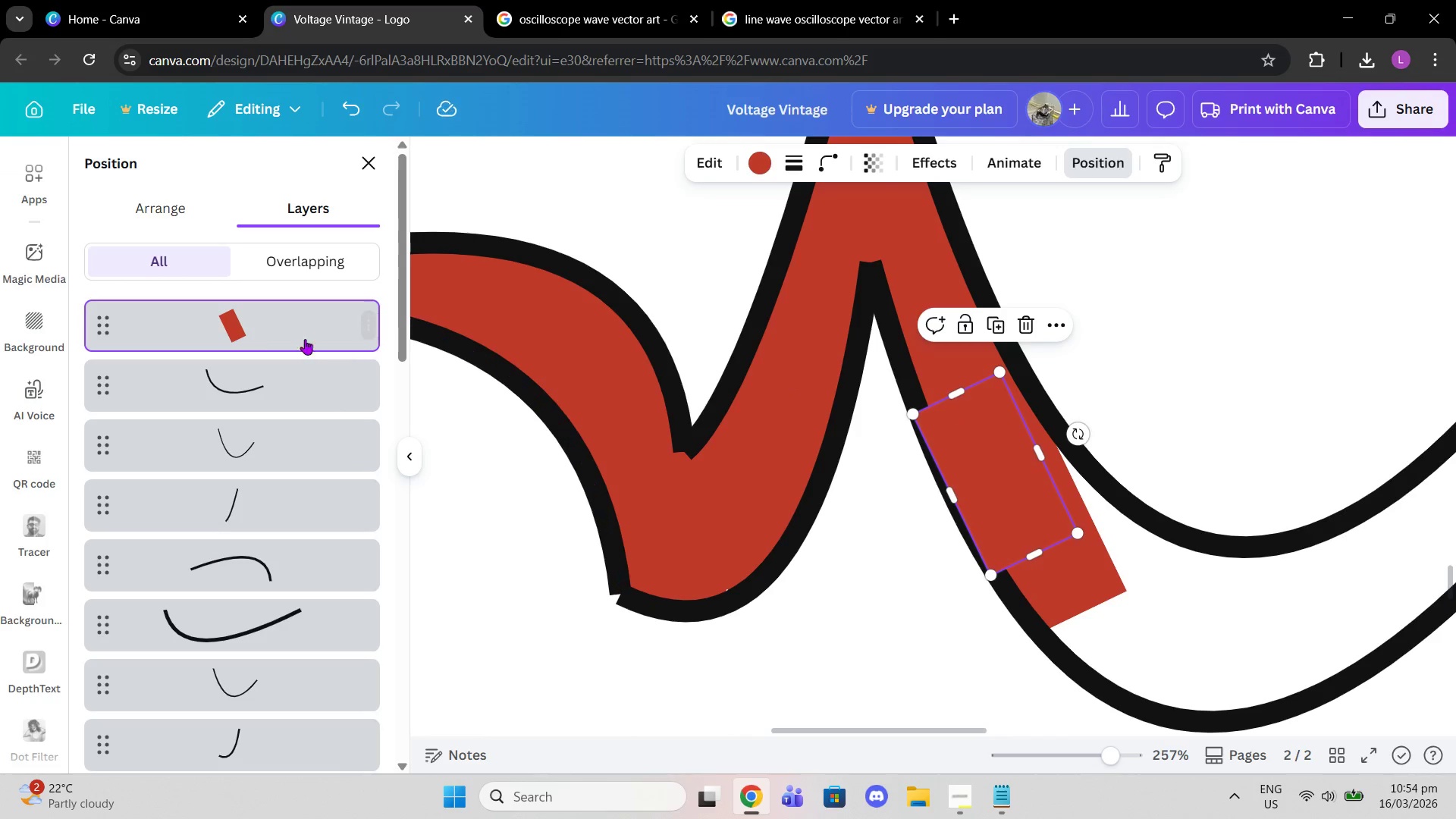 
left_click_drag(start_coordinate=[258, 323], to_coordinate=[224, 376])
 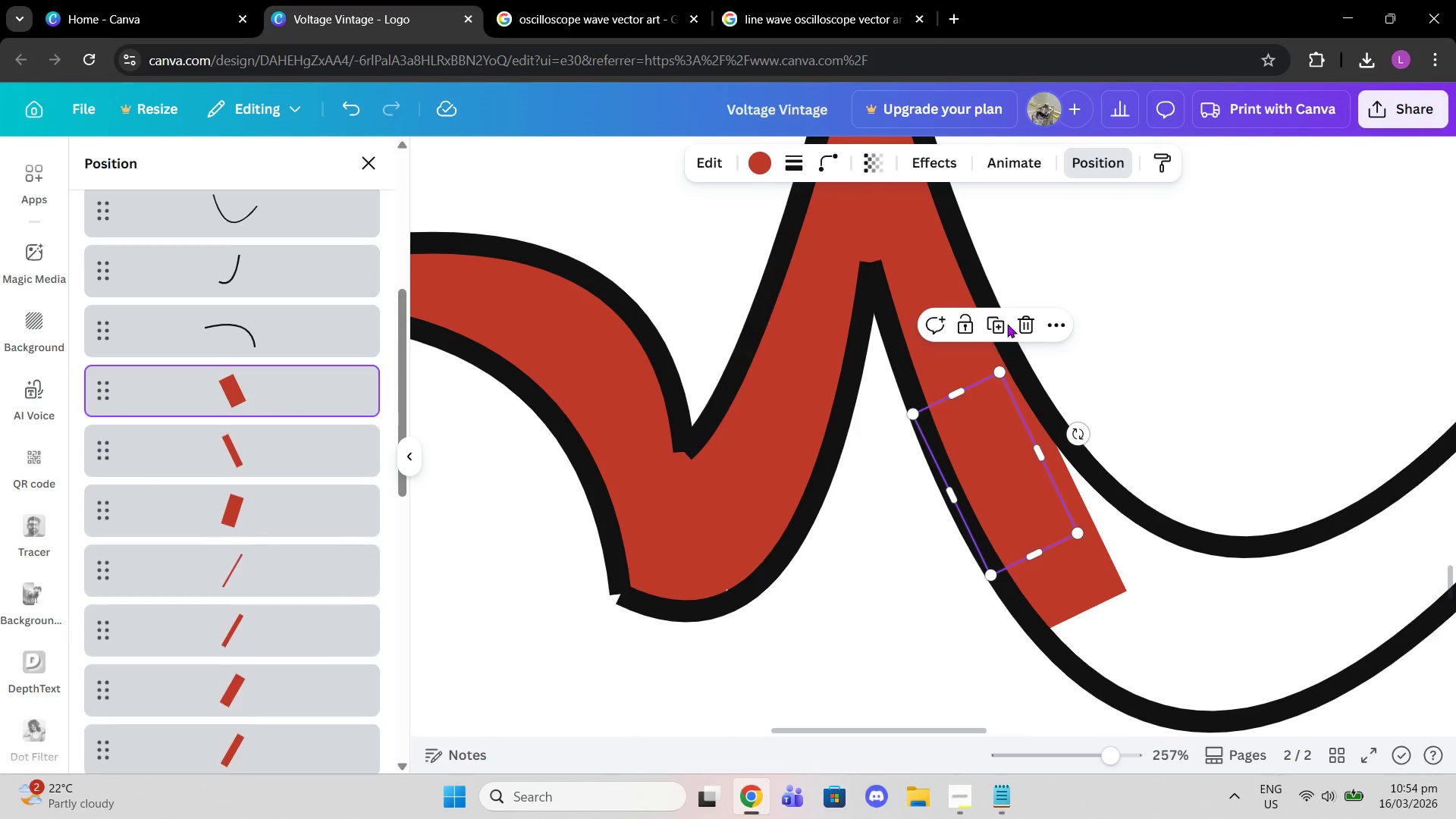 
scroll: coordinate [302, 547], scroll_direction: down, amount: 5.0
 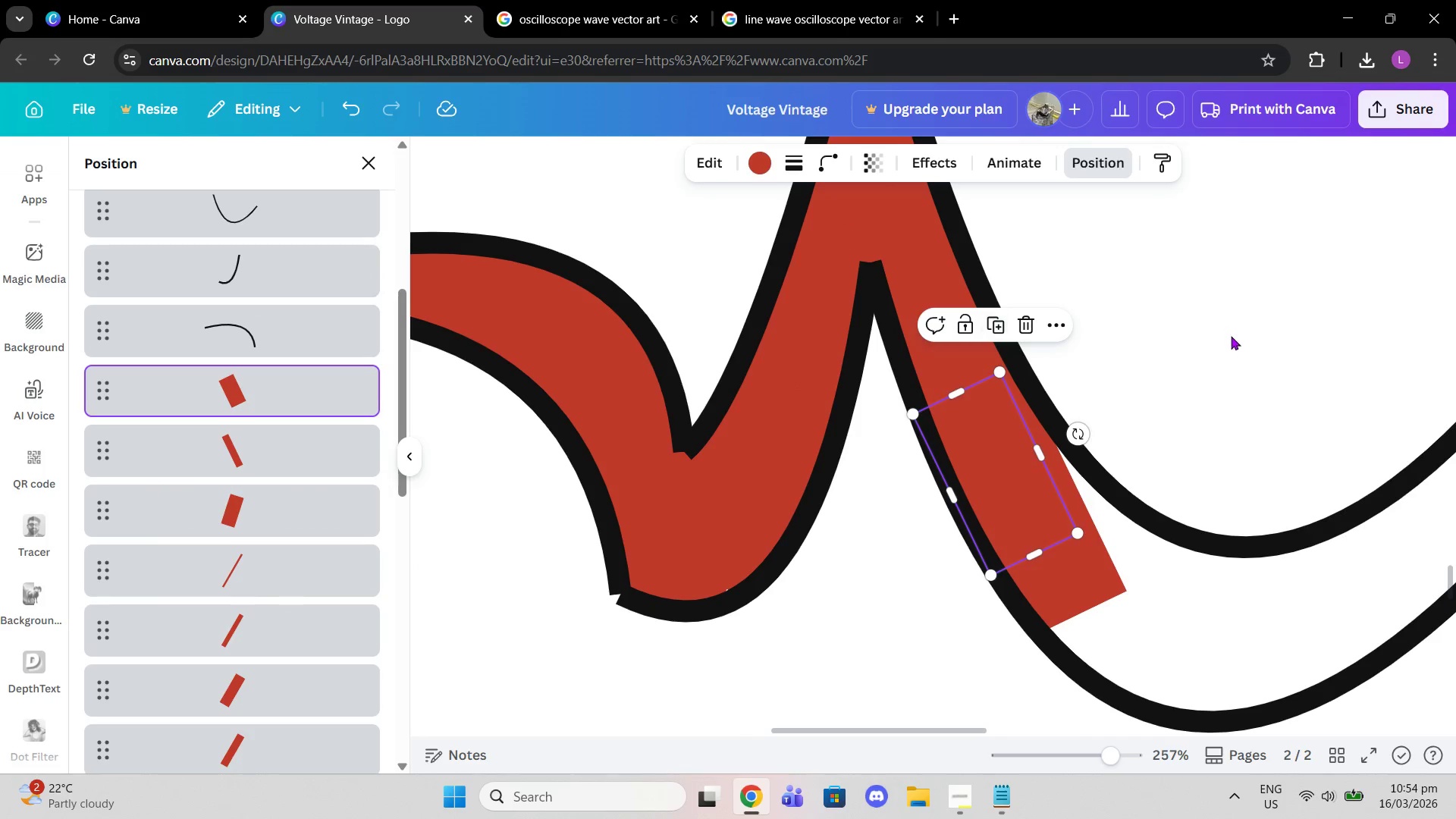 
left_click([1077, 570])
 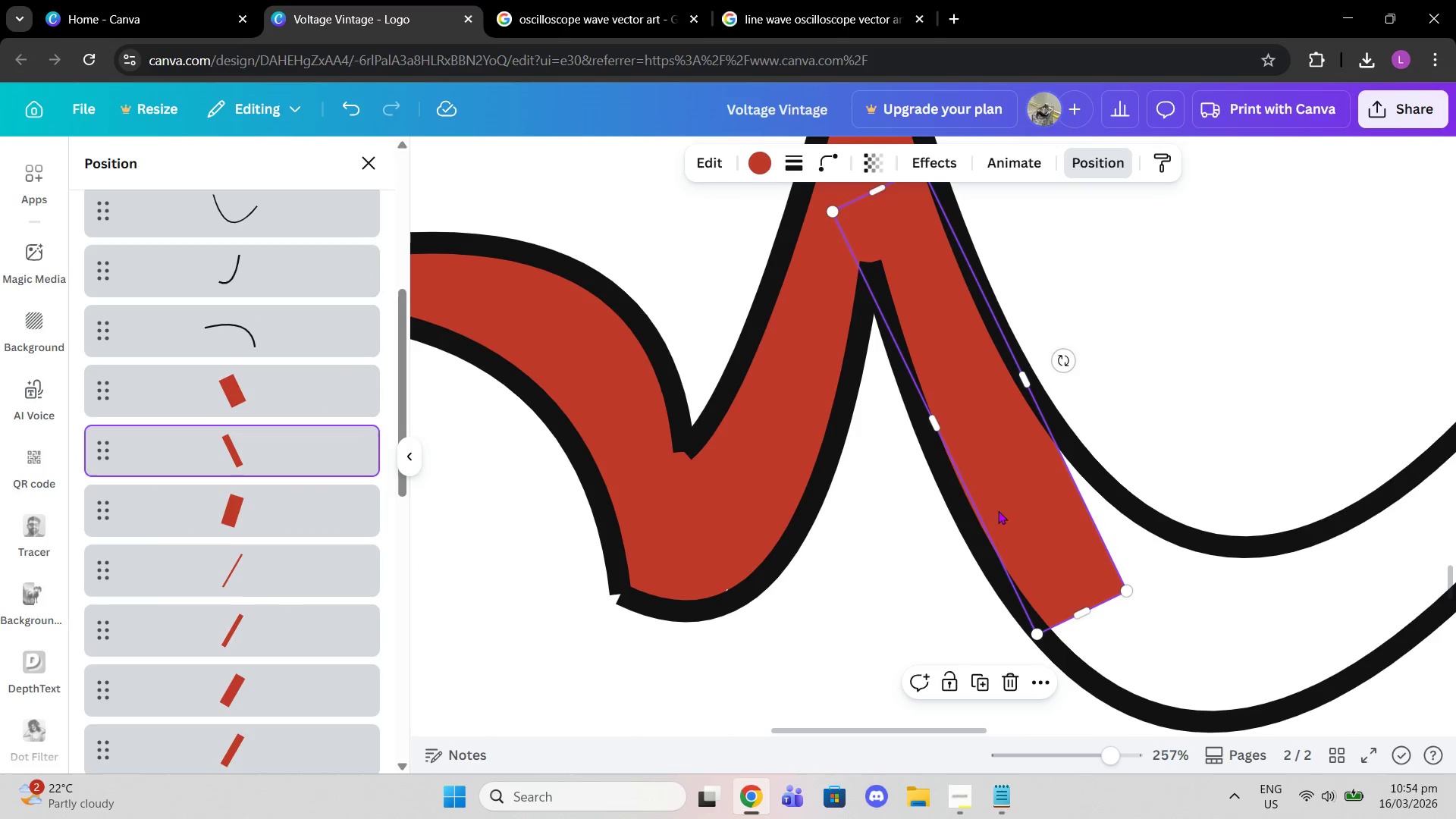 
left_click([989, 488])
 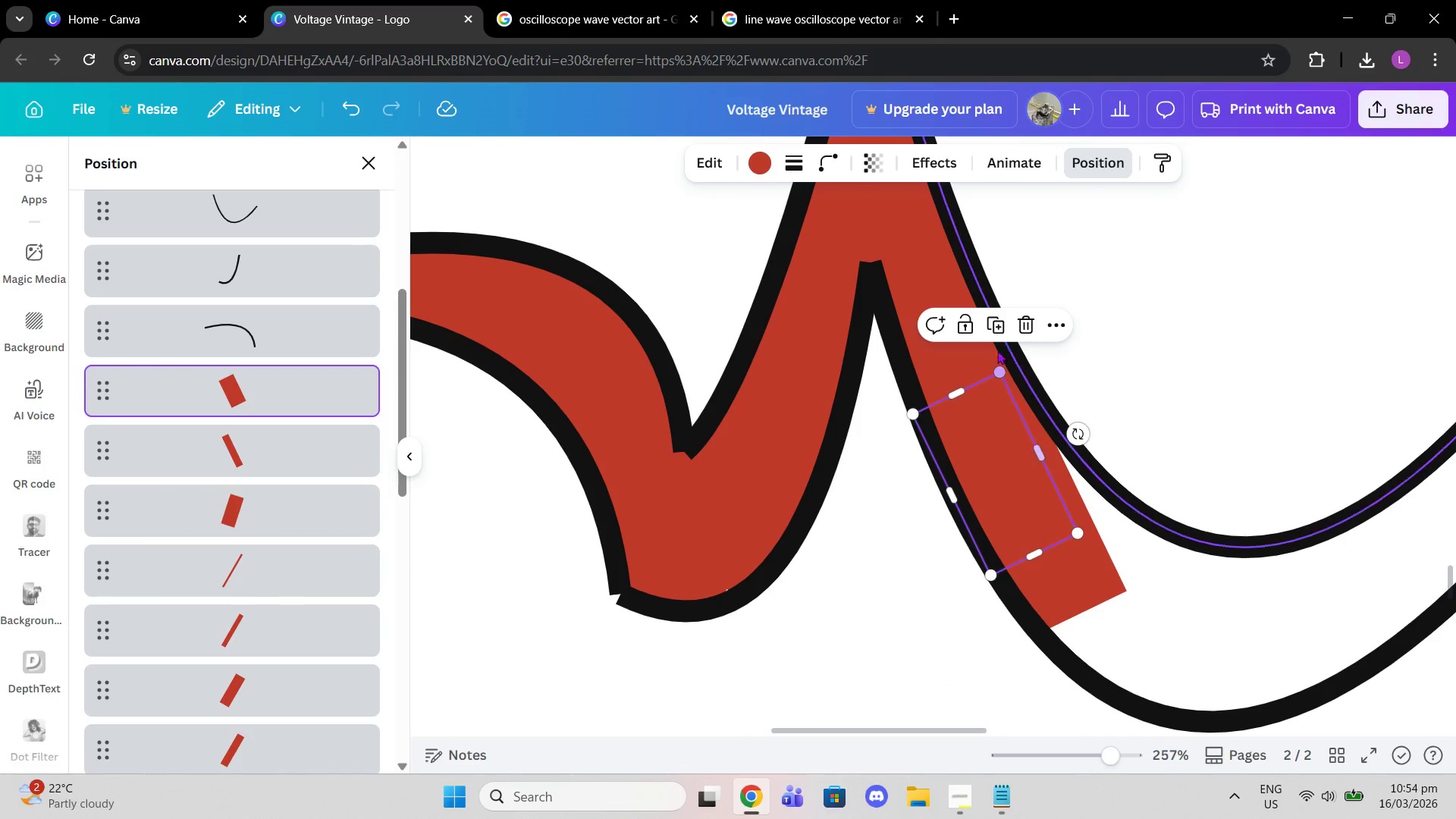 
left_click([995, 333])
 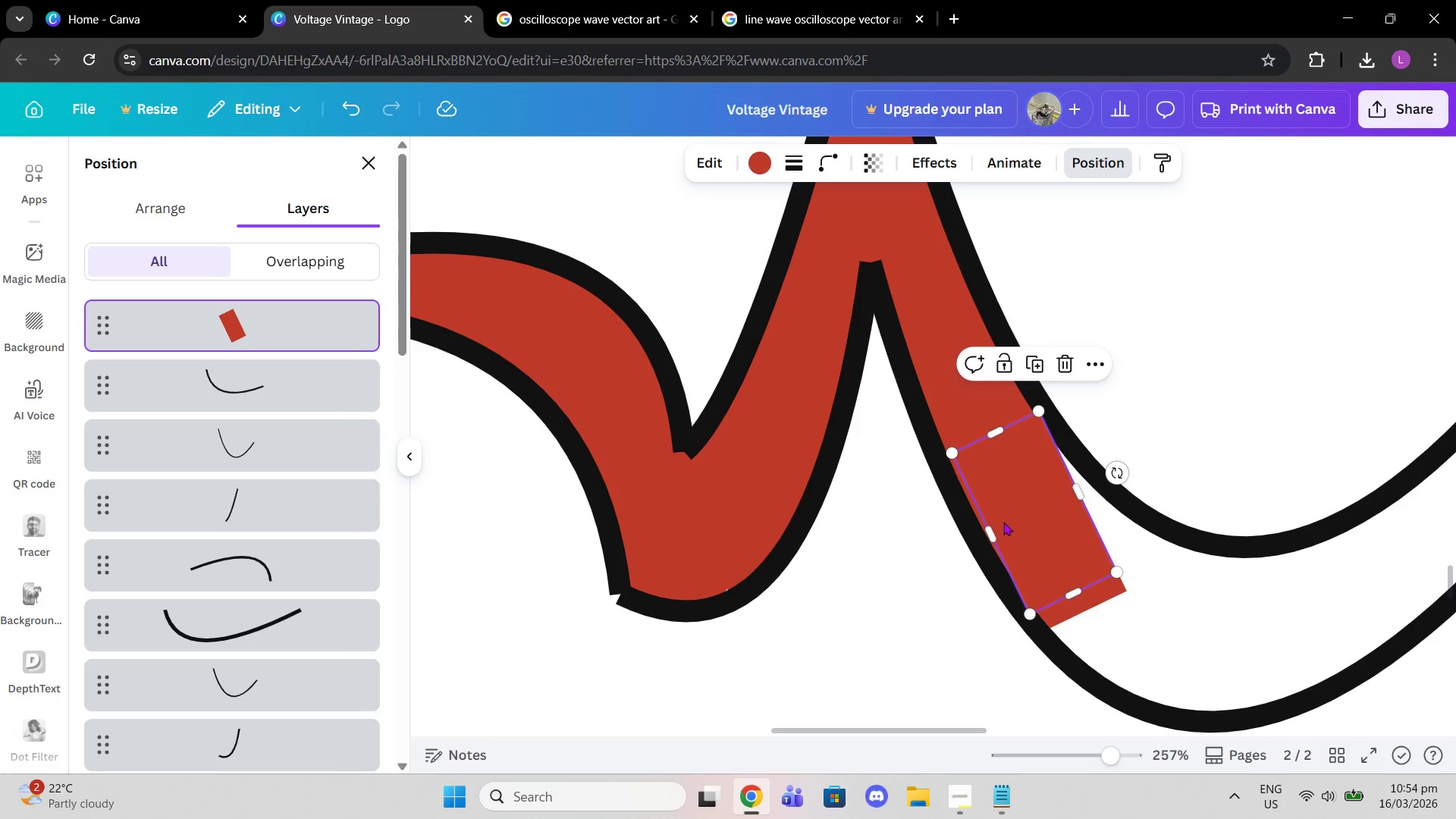 
left_click_drag(start_coordinate=[1005, 522], to_coordinate=[1125, 624])
 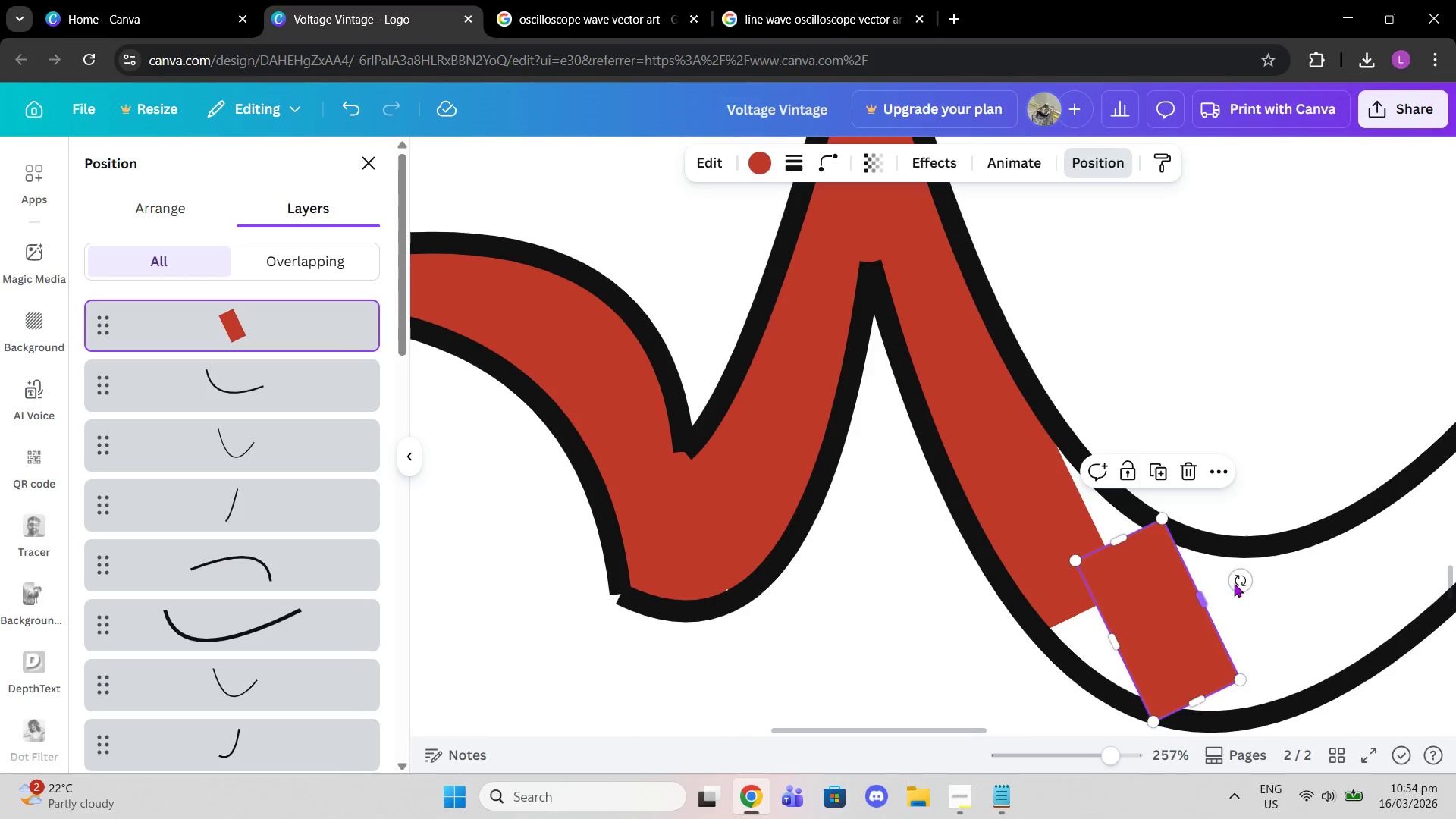 
left_click_drag(start_coordinate=[1235, 583], to_coordinate=[1156, 428])
 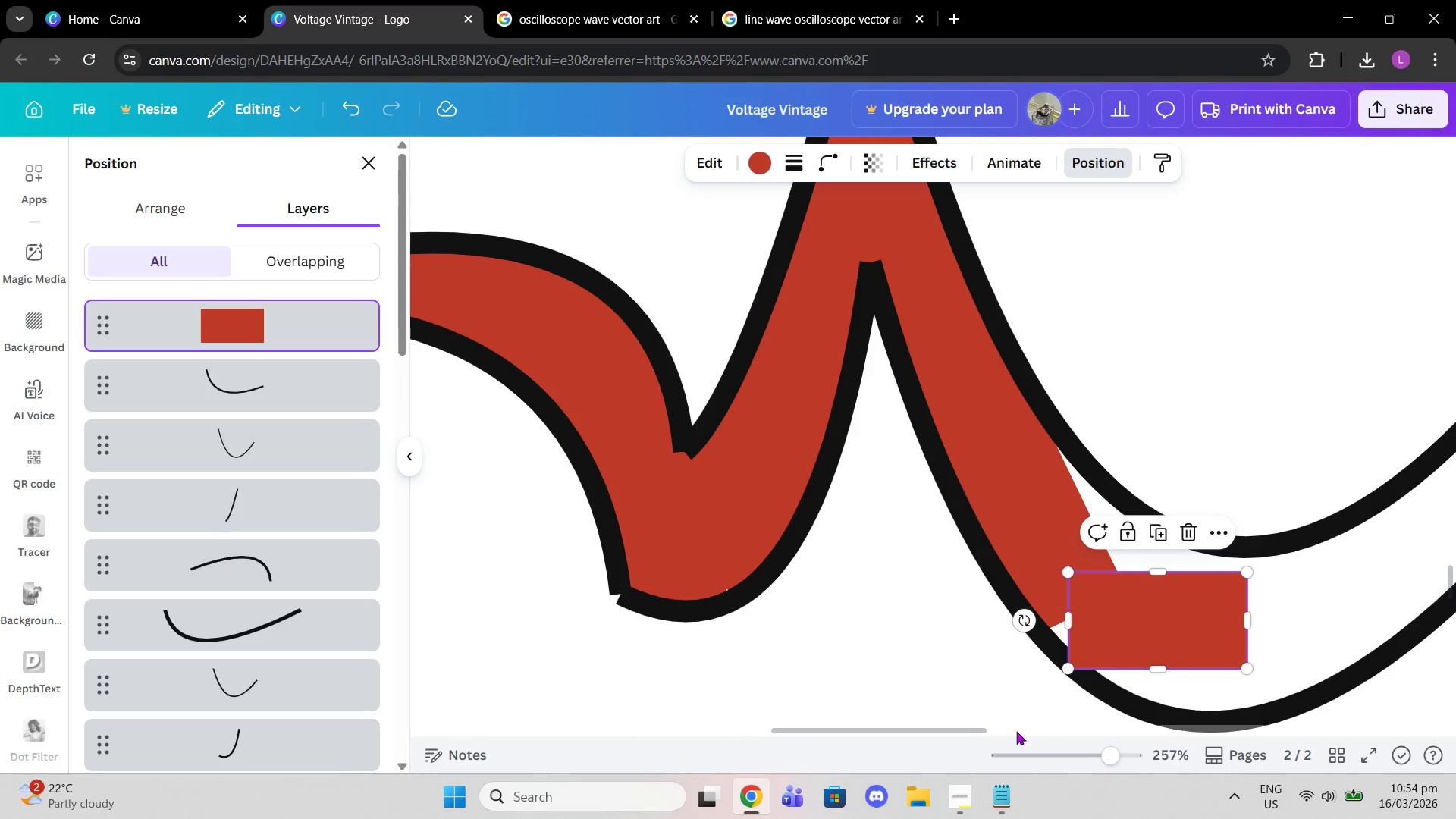 
left_click_drag(start_coordinate=[982, 726], to_coordinate=[1047, 731])
 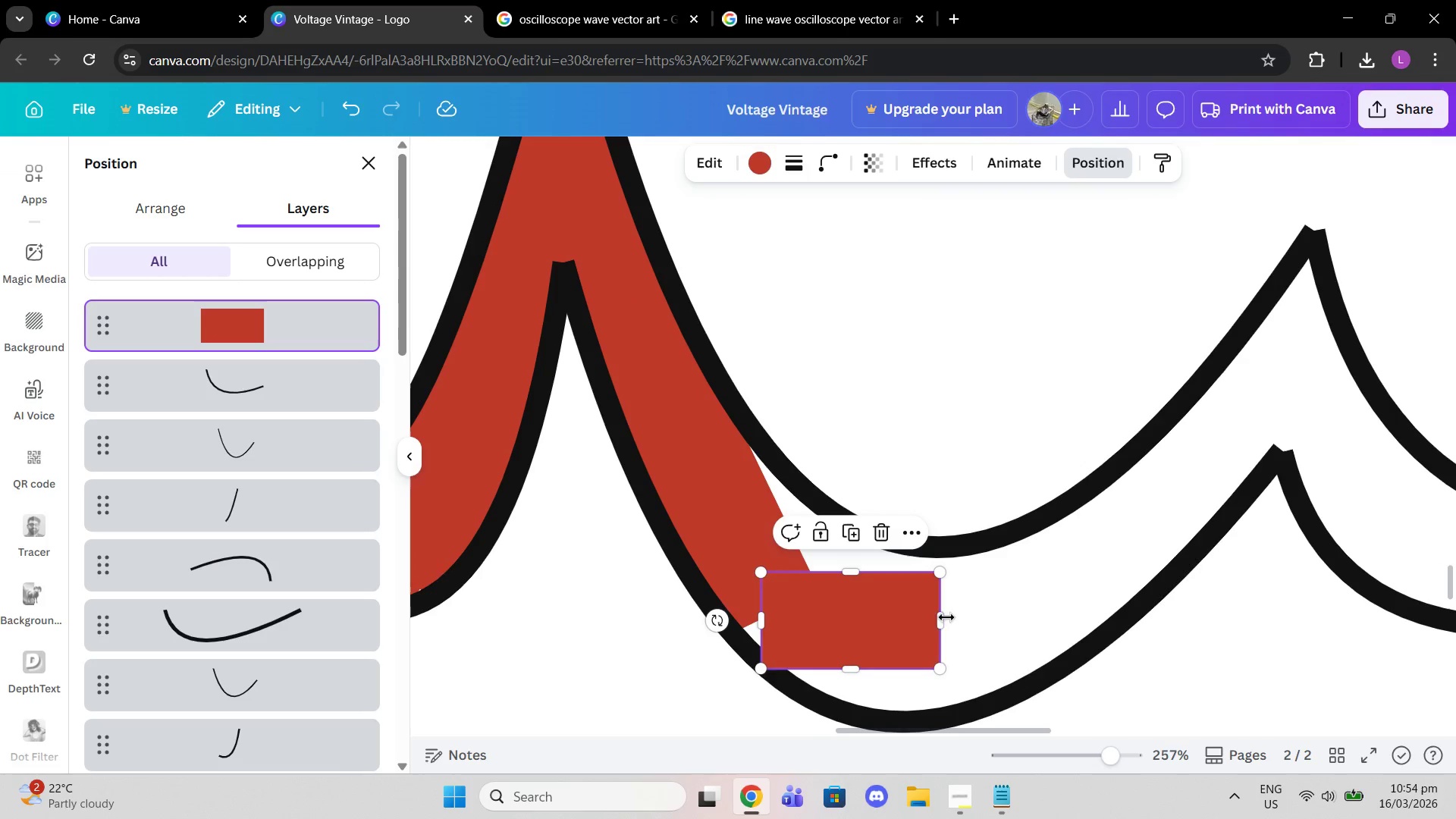 
left_click_drag(start_coordinate=[944, 617], to_coordinate=[1102, 613])
 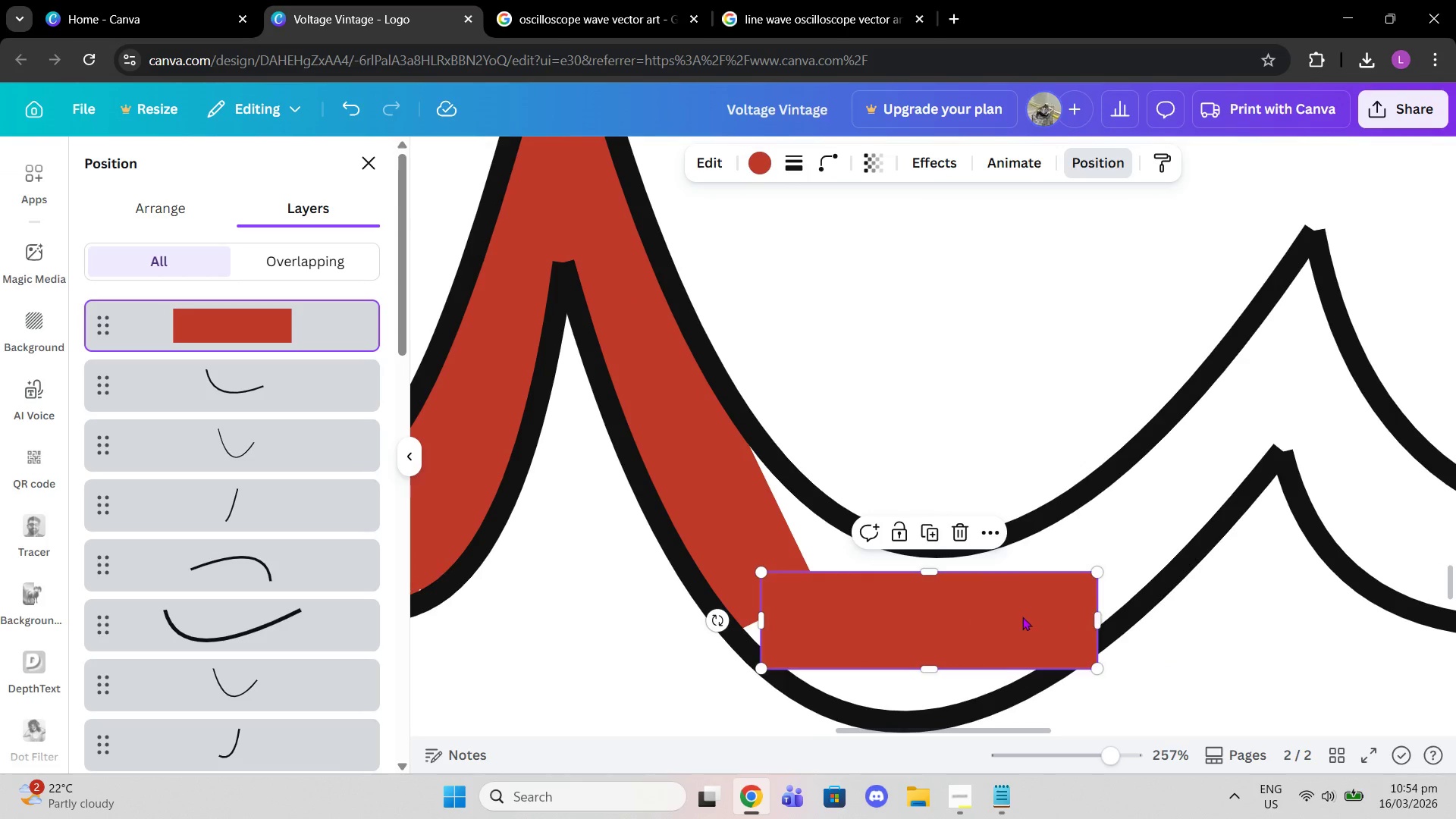 
left_click_drag(start_coordinate=[1022, 617], to_coordinate=[1028, 588])
 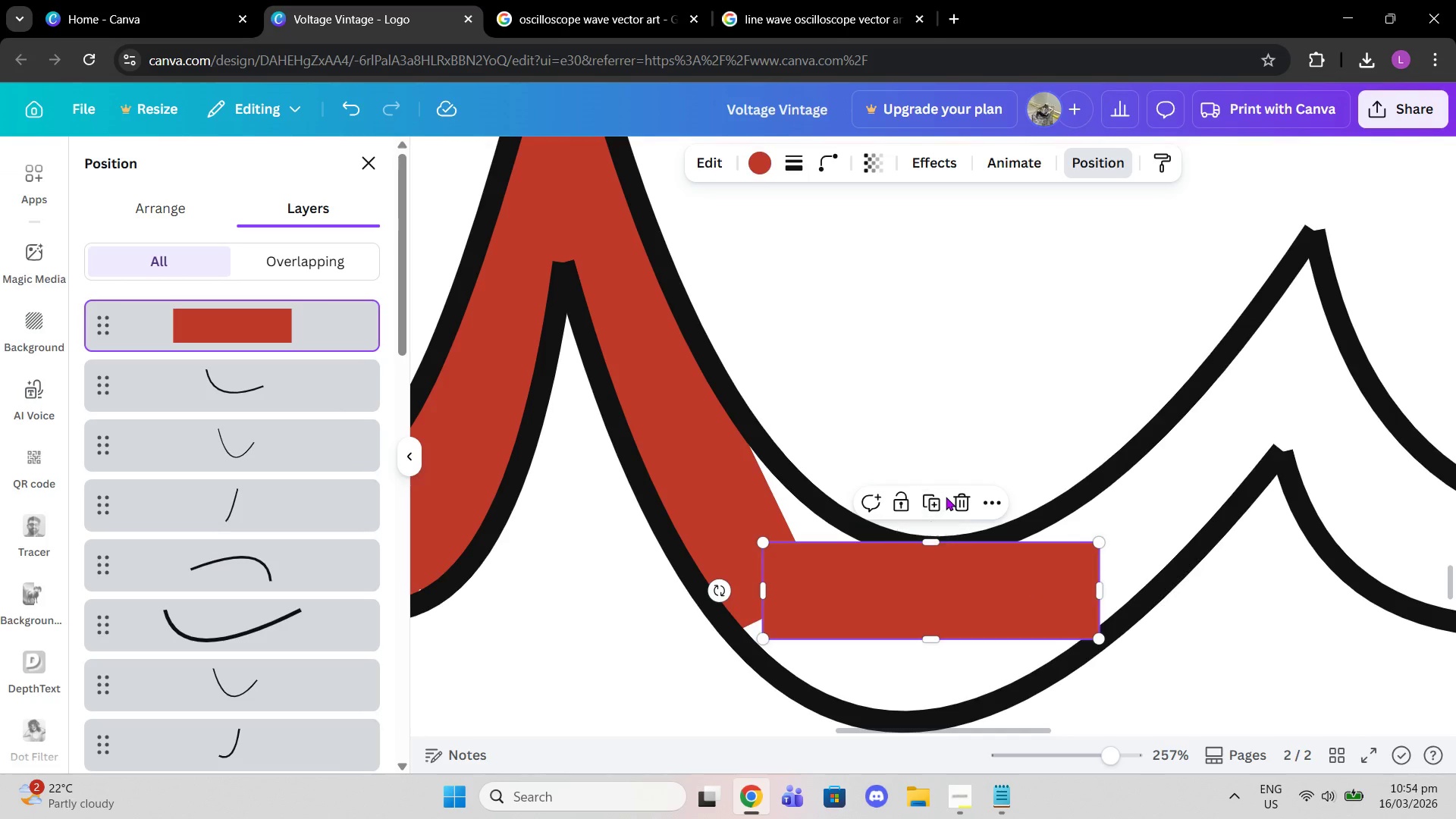 
double_click([932, 505])
 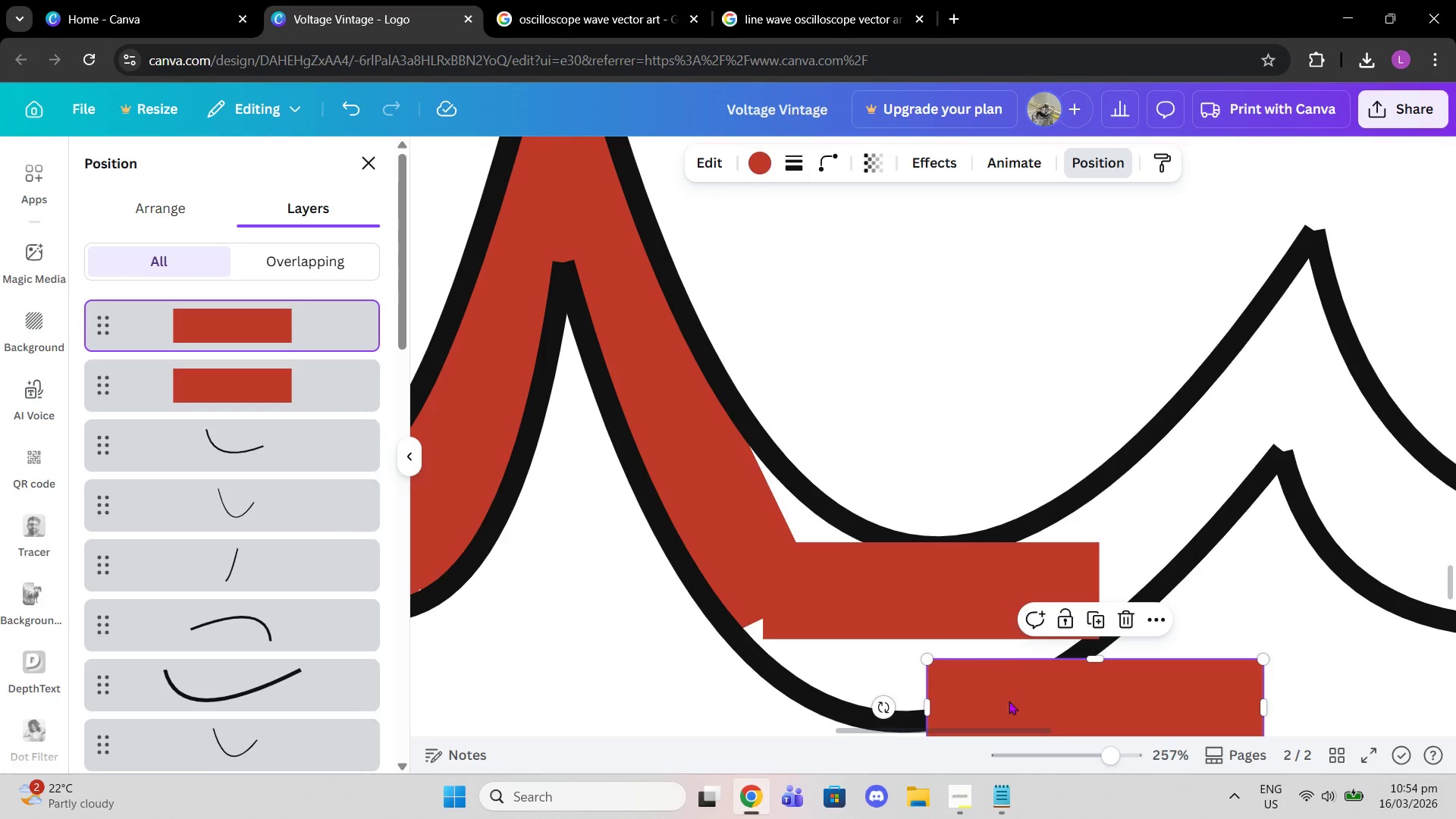 
left_click_drag(start_coordinate=[1061, 647], to_coordinate=[896, 583])
 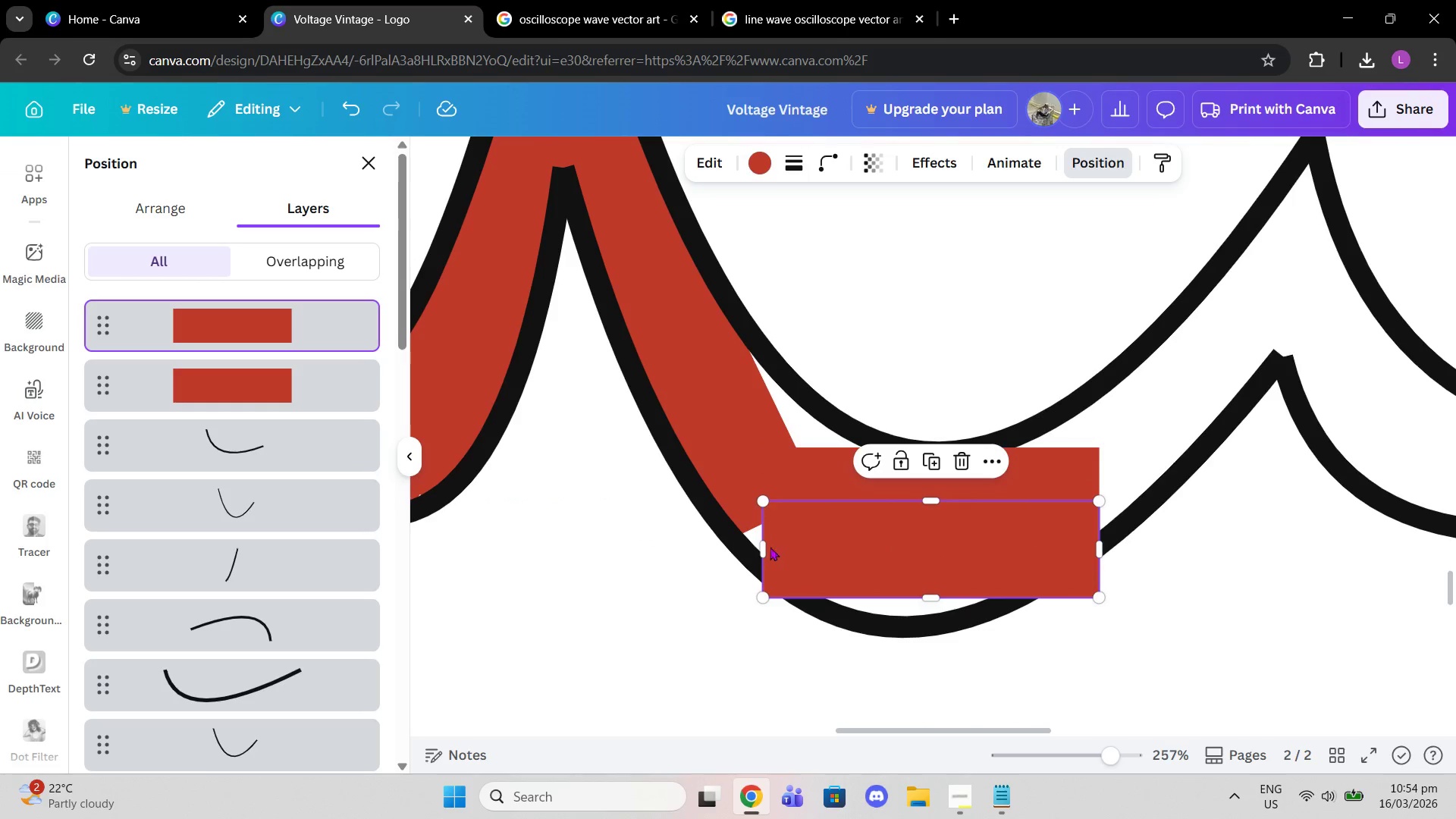 
scroll: coordinate [997, 633], scroll_direction: down, amount: 1.0
 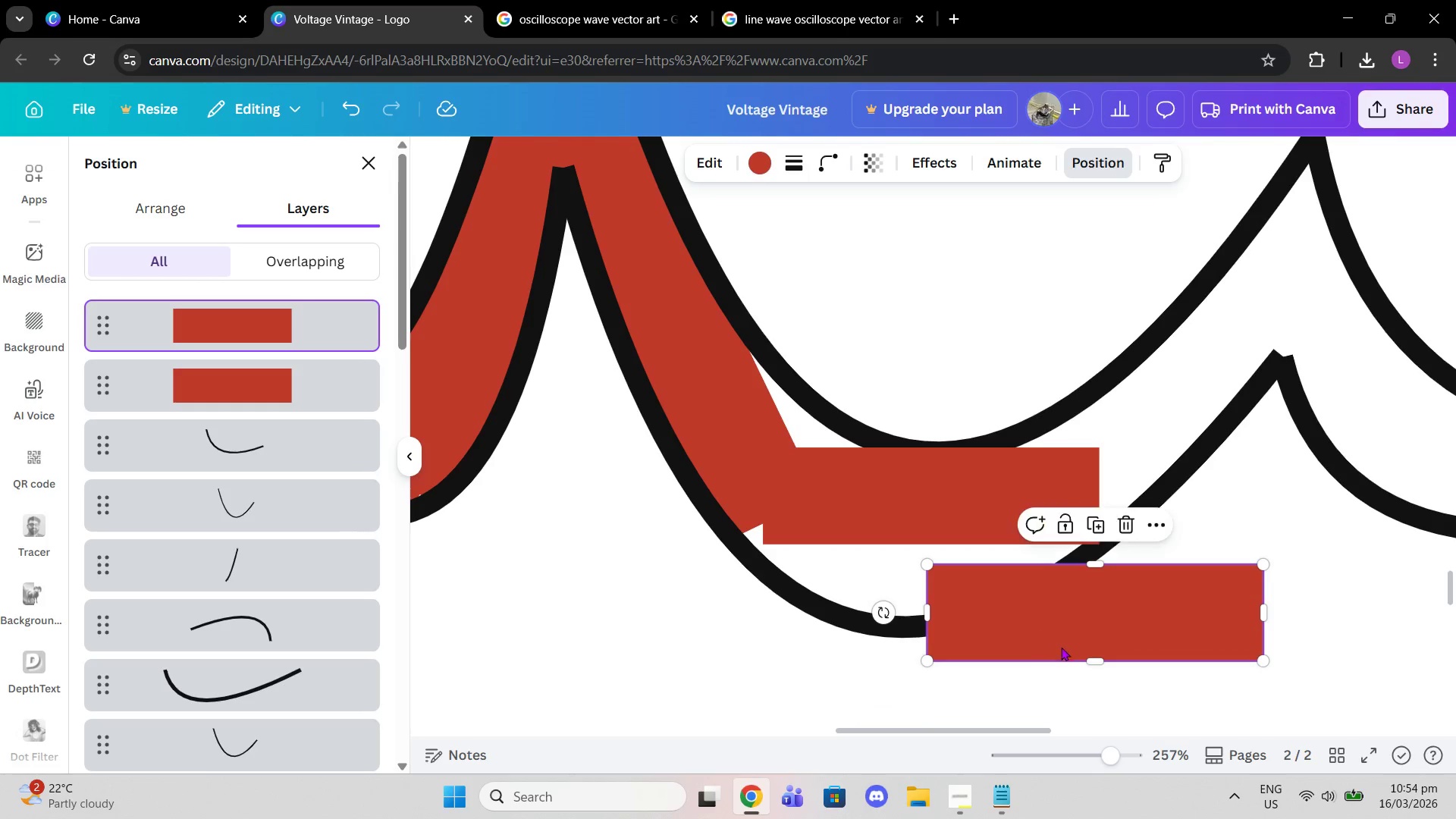 
left_click_drag(start_coordinate=[763, 548], to_coordinate=[792, 554])
 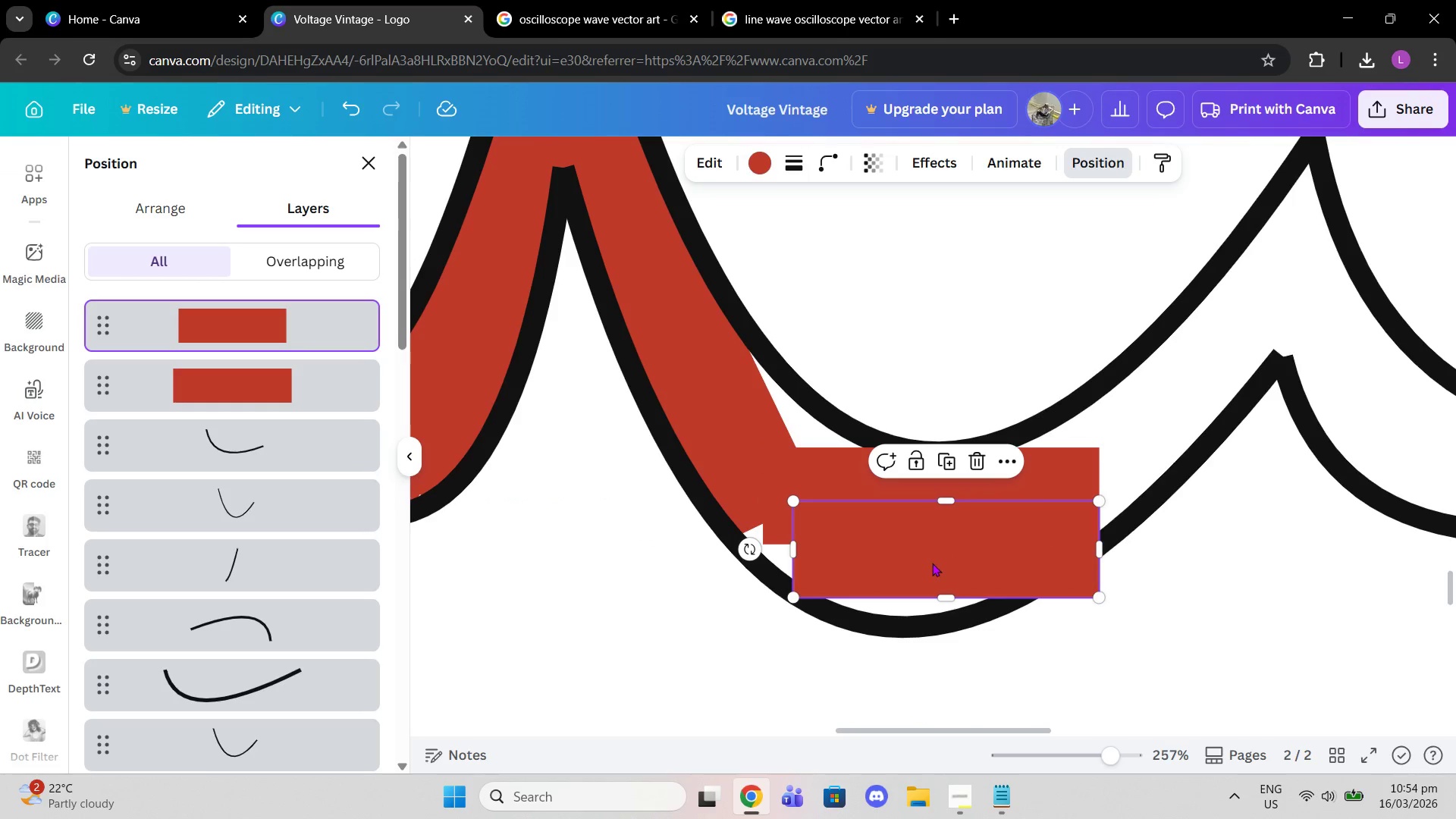 
left_click_drag(start_coordinate=[932, 563], to_coordinate=[921, 568])
 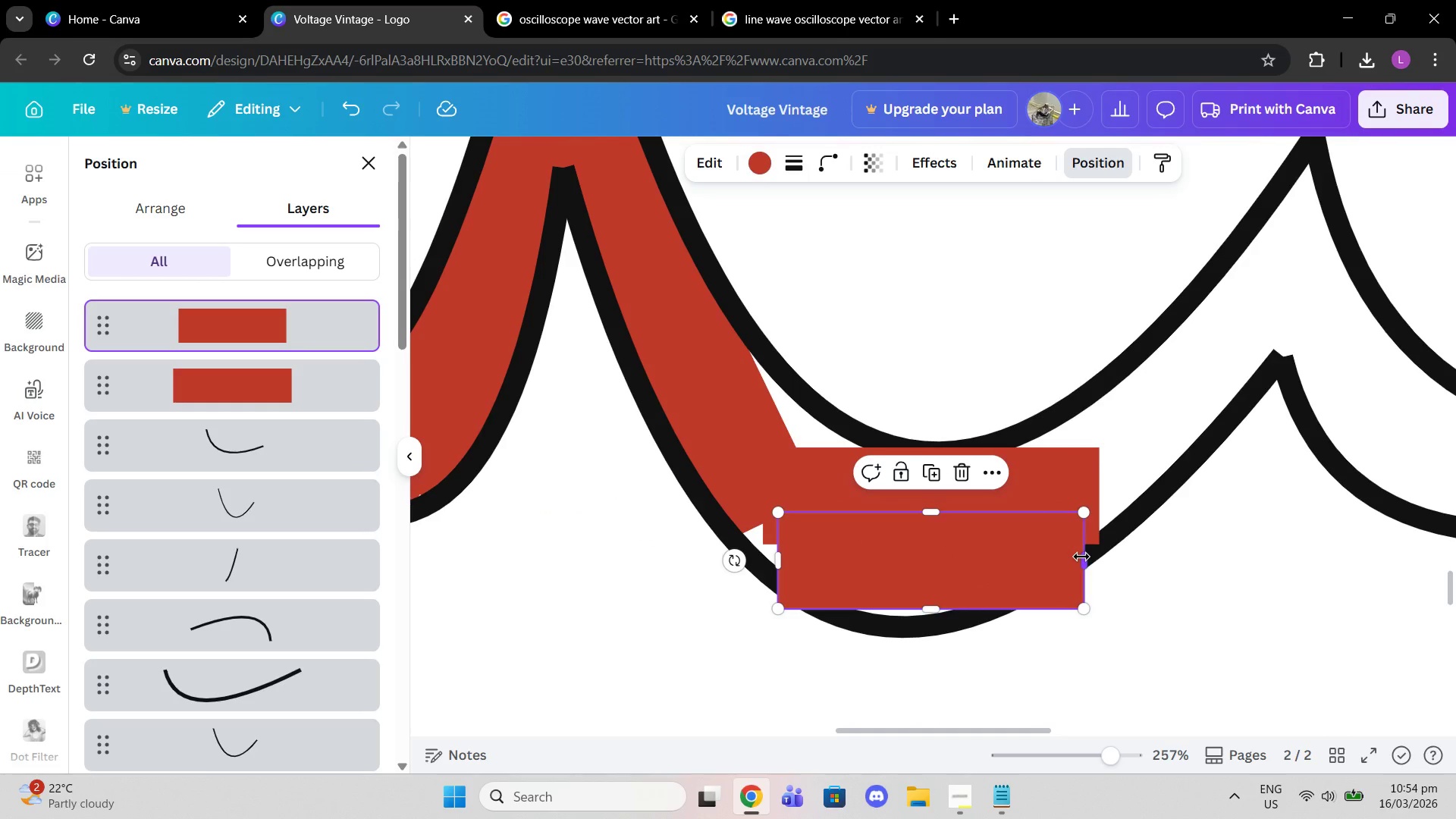 
left_click_drag(start_coordinate=[1081, 557], to_coordinate=[1008, 544])
 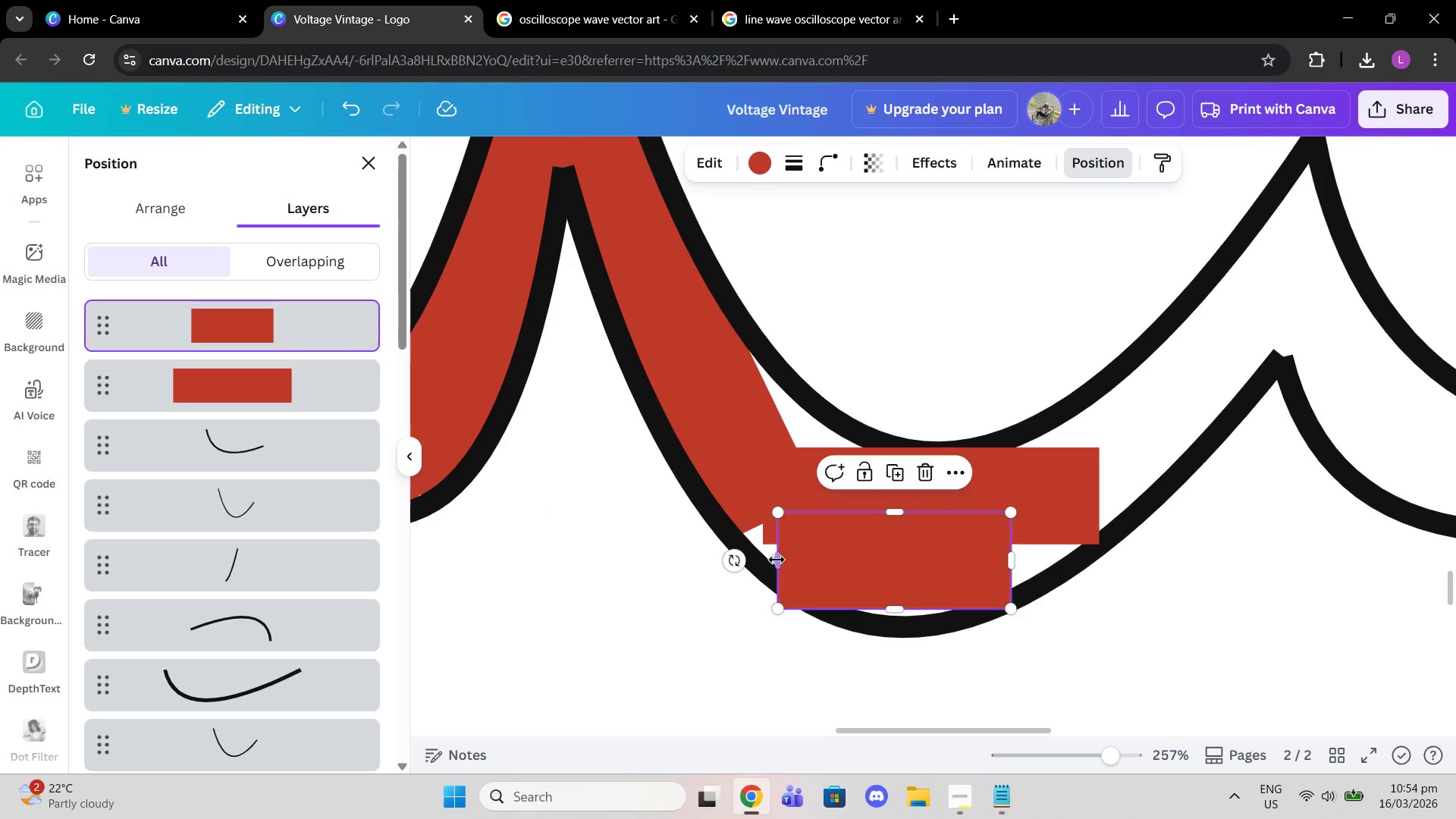 
left_click_drag(start_coordinate=[774, 560], to_coordinate=[809, 563])
 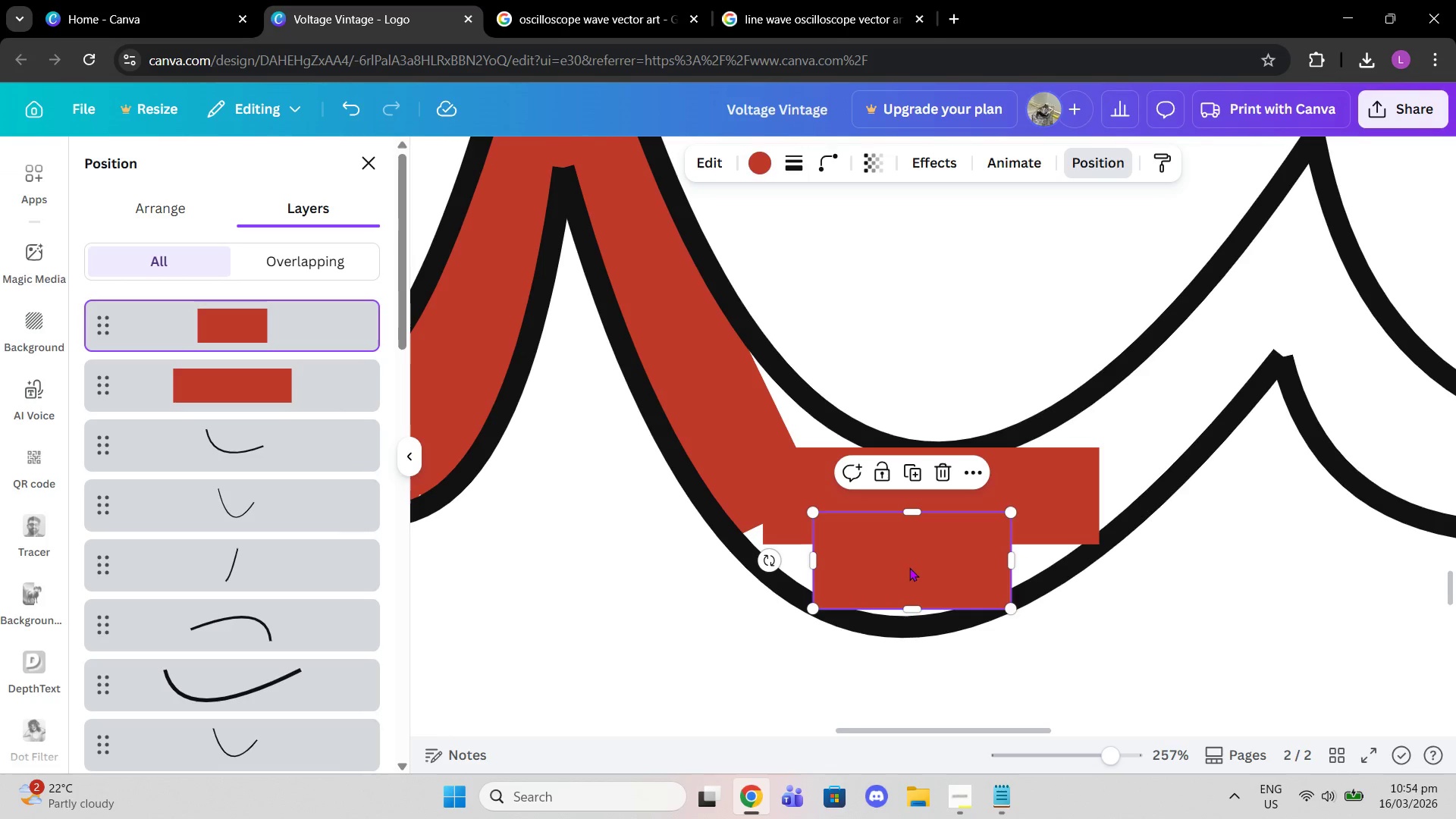 
left_click_drag(start_coordinate=[909, 567], to_coordinate=[910, 577])
 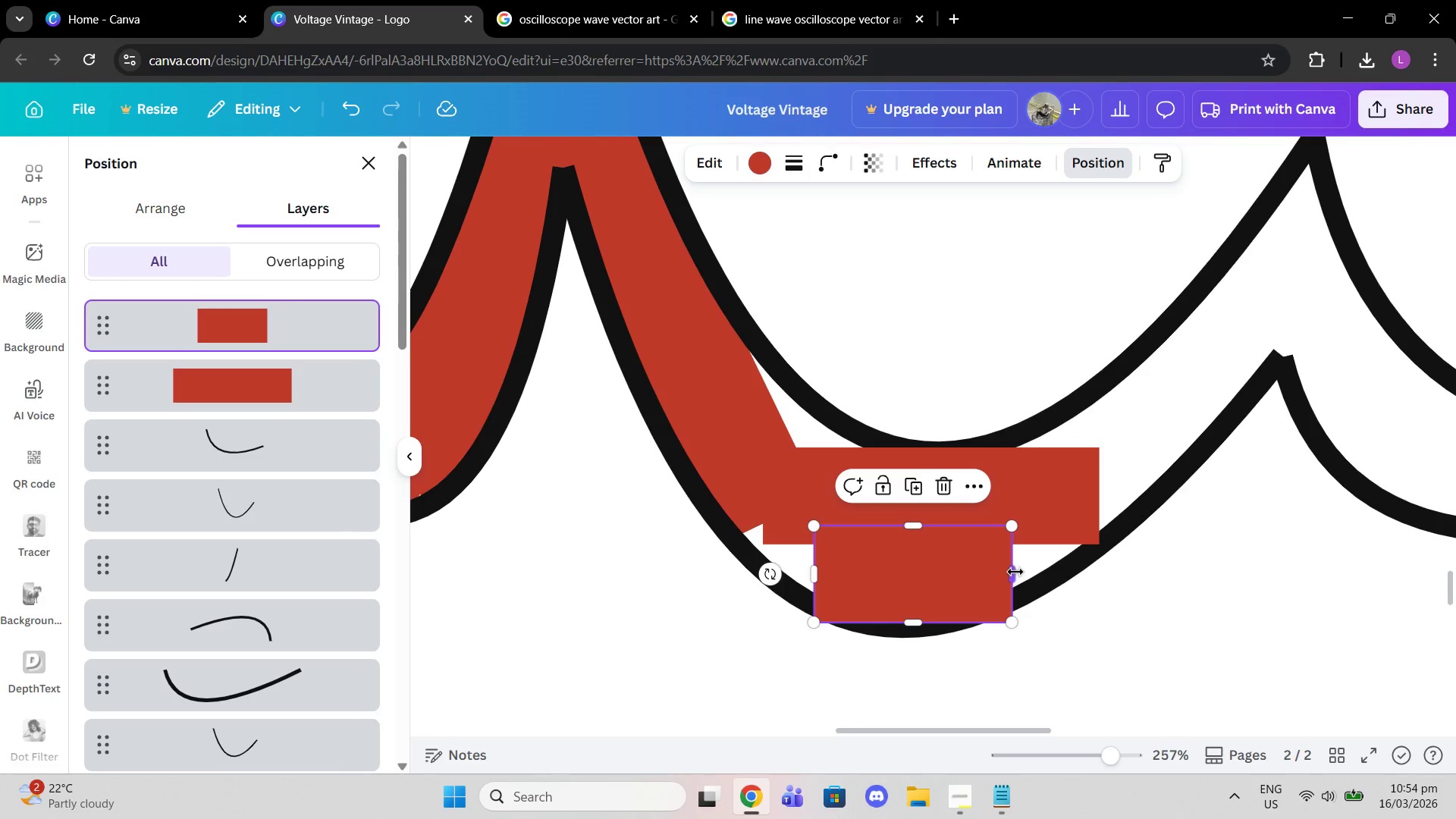 
left_click_drag(start_coordinate=[1014, 572], to_coordinate=[975, 567])
 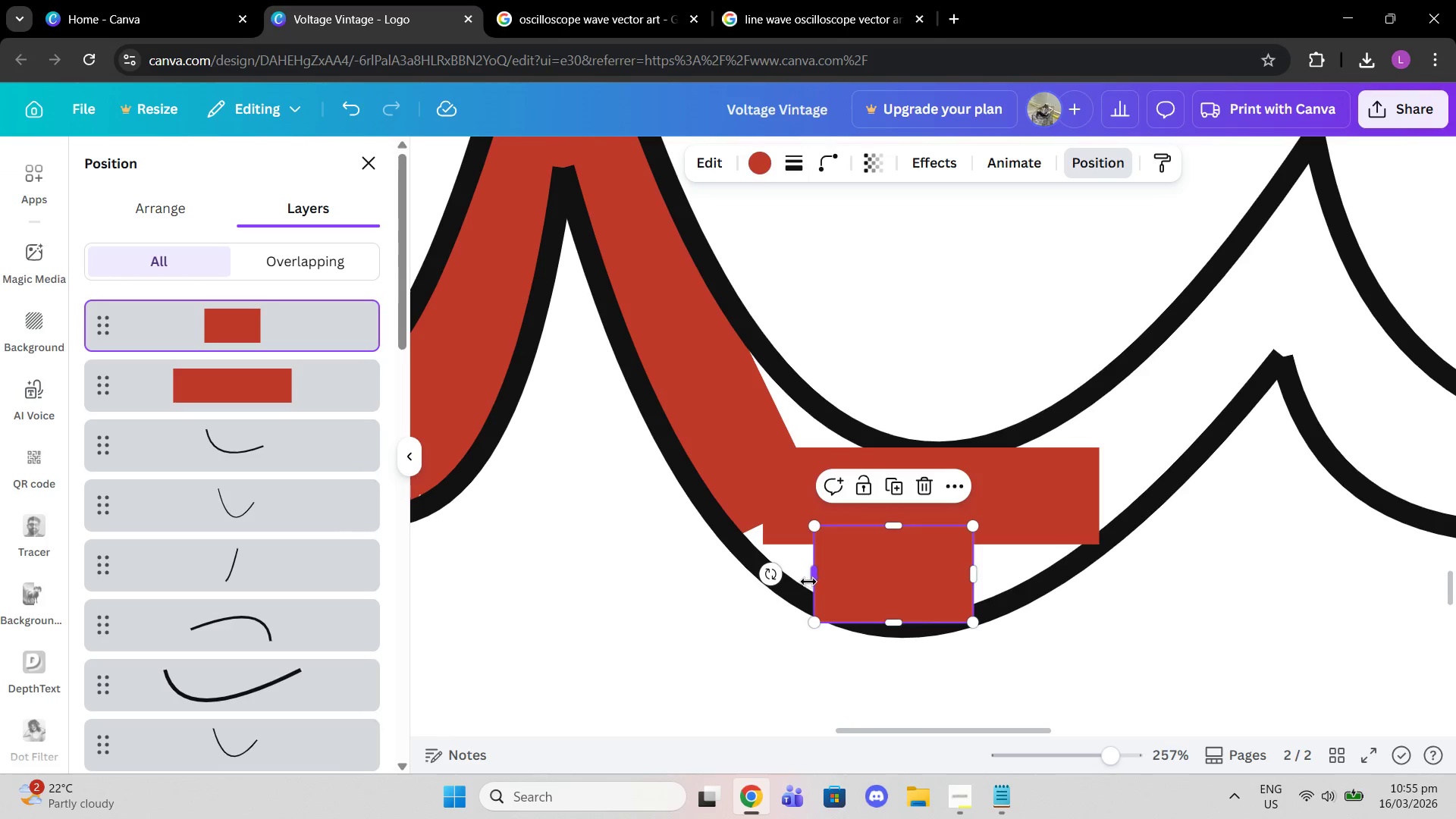 
left_click_drag(start_coordinate=[814, 578], to_coordinate=[834, 577])
 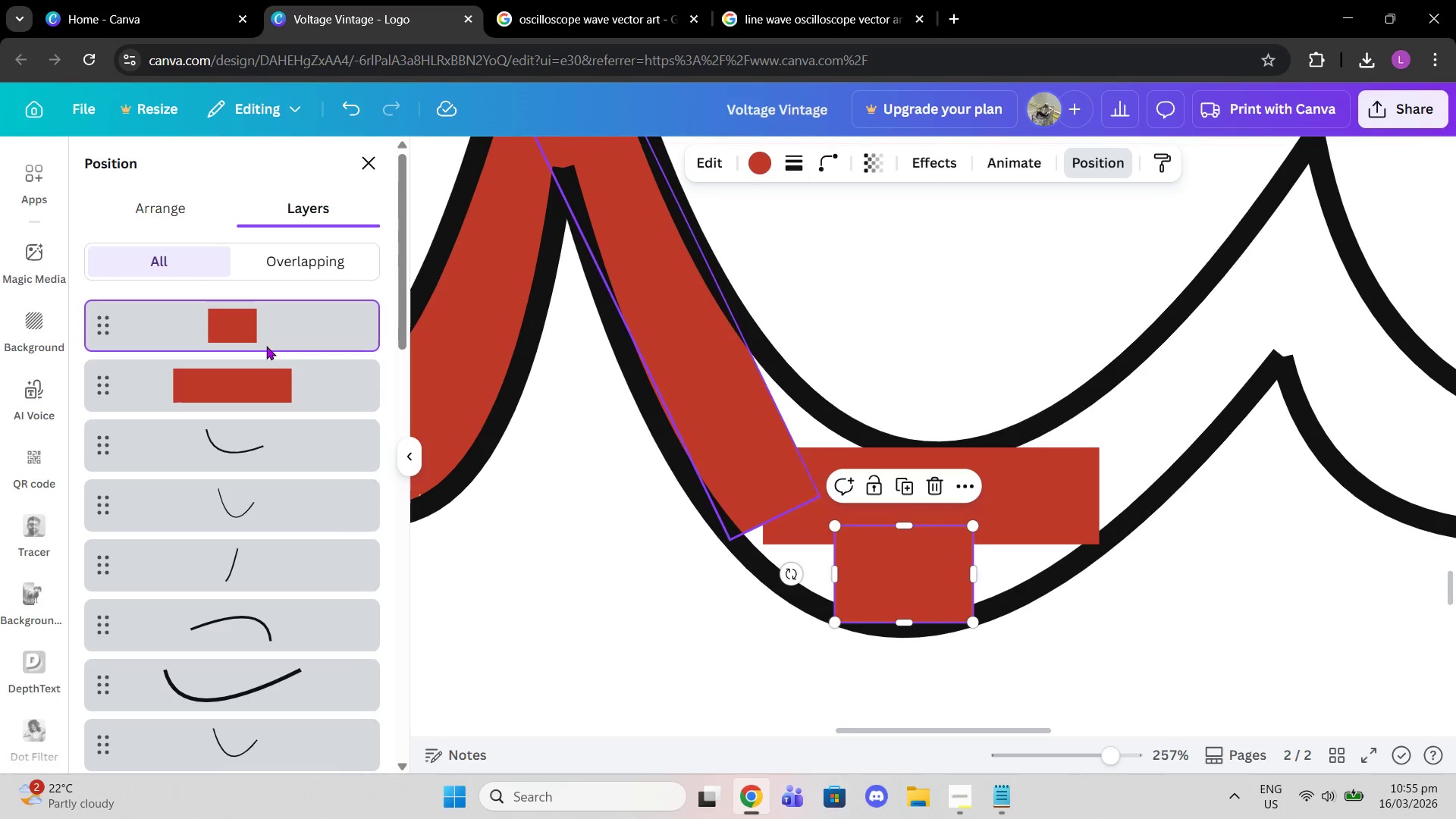 
left_click_drag(start_coordinate=[189, 394], to_coordinate=[202, 438])
 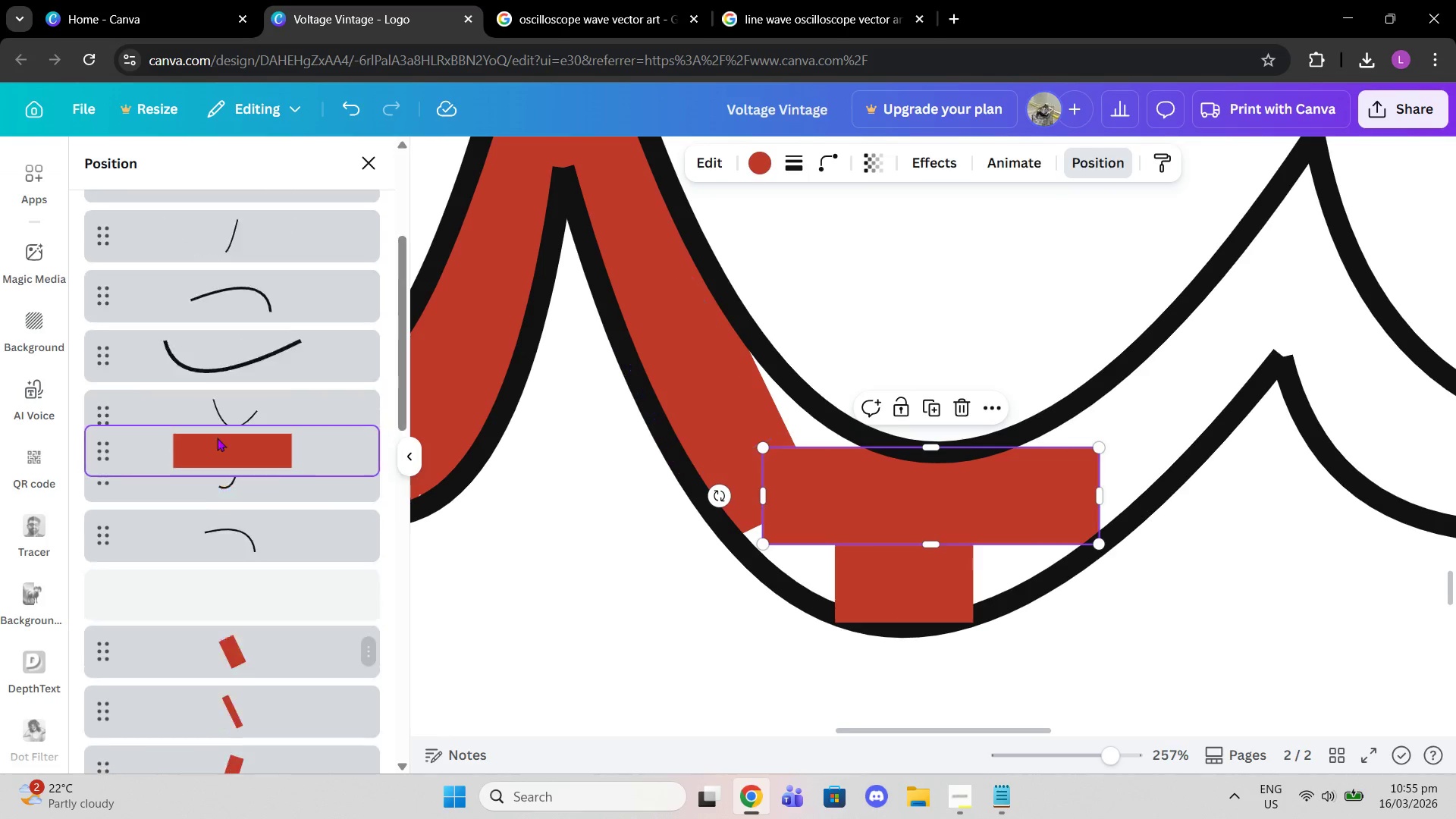 
scroll: coordinate [340, 560], scroll_direction: down, amount: 5.0
 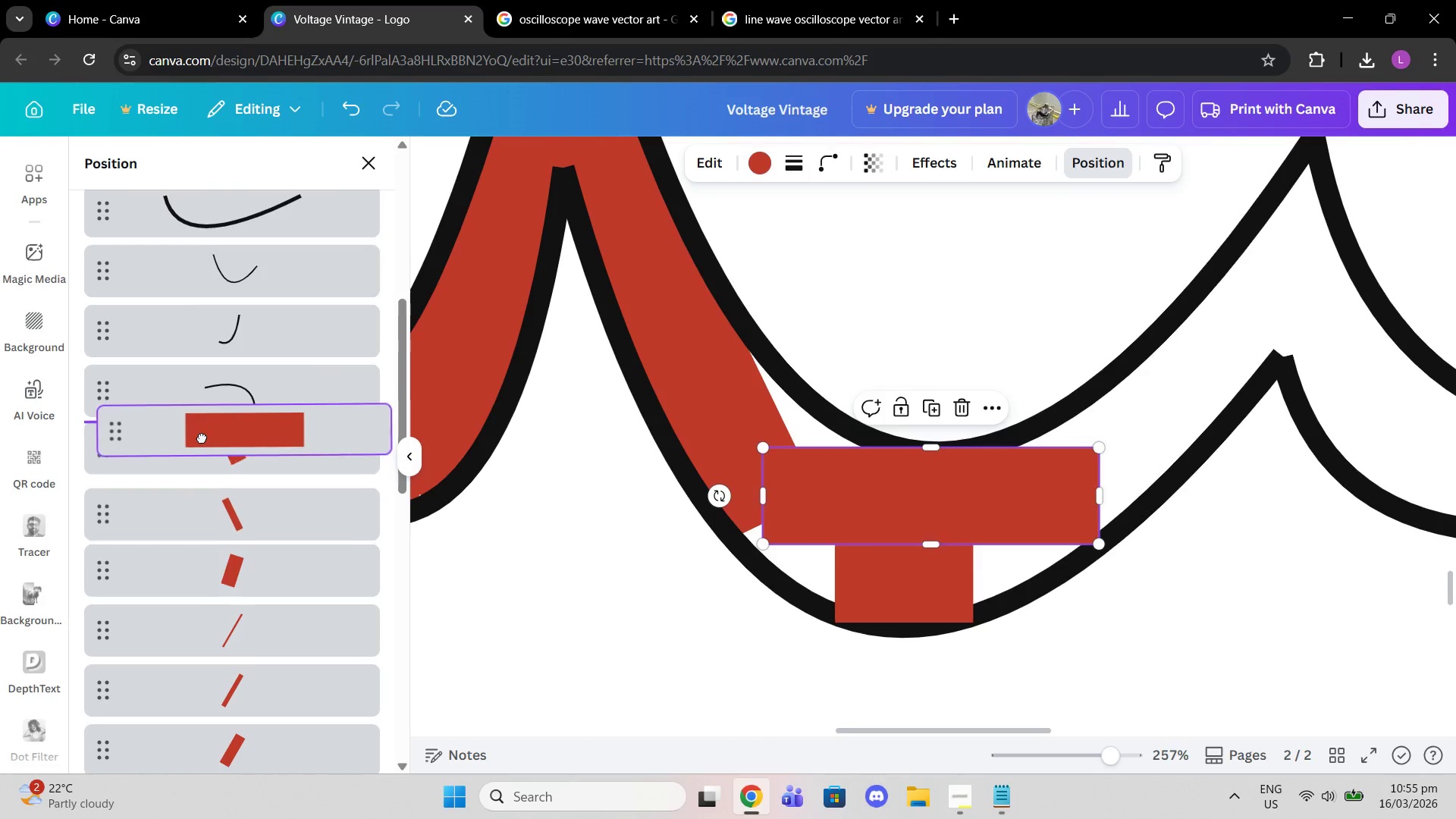 
scroll: coordinate [215, 438], scroll_direction: up, amount: 3.0
 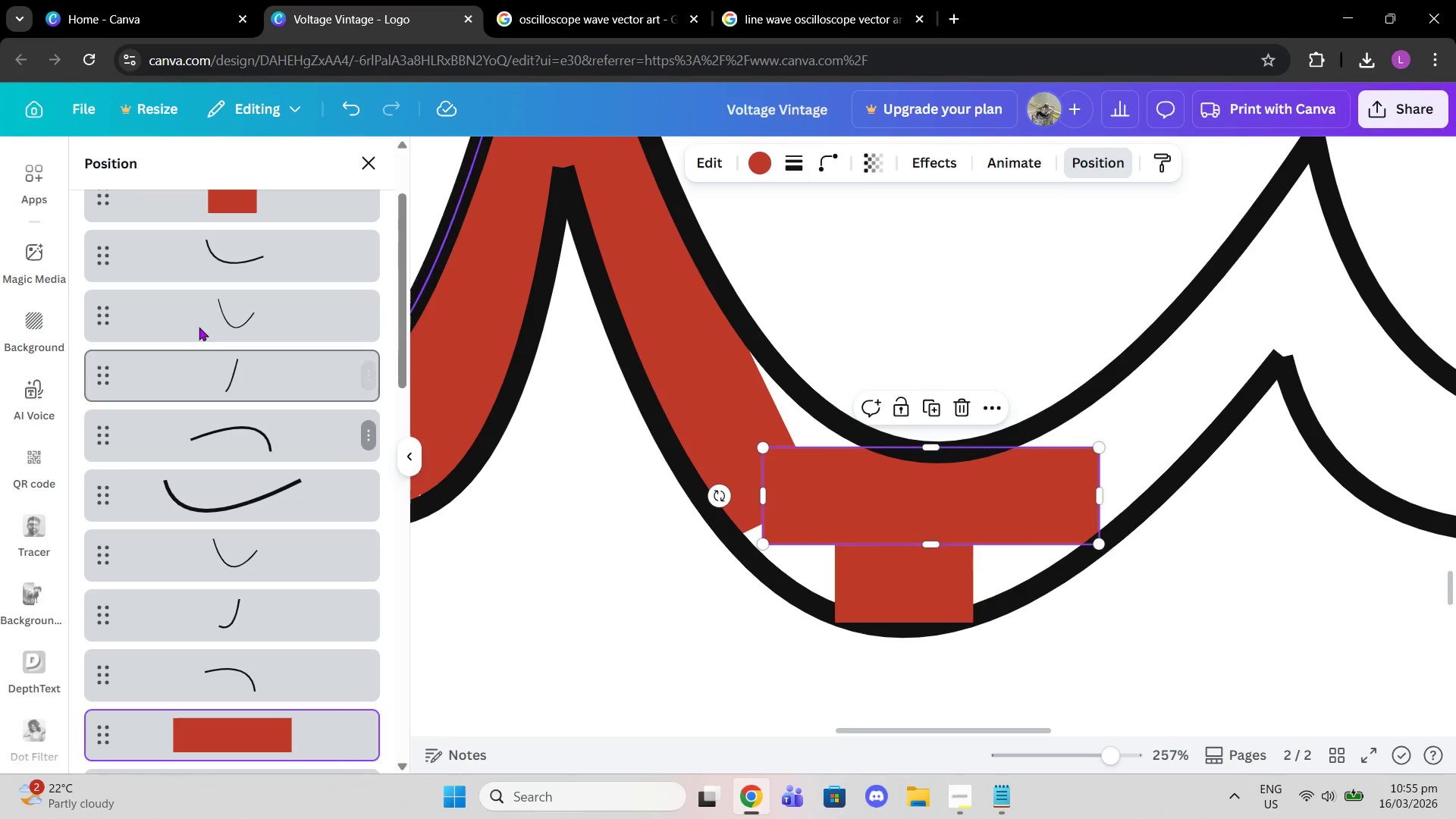 
left_click_drag(start_coordinate=[253, 331], to_coordinate=[285, 551])
 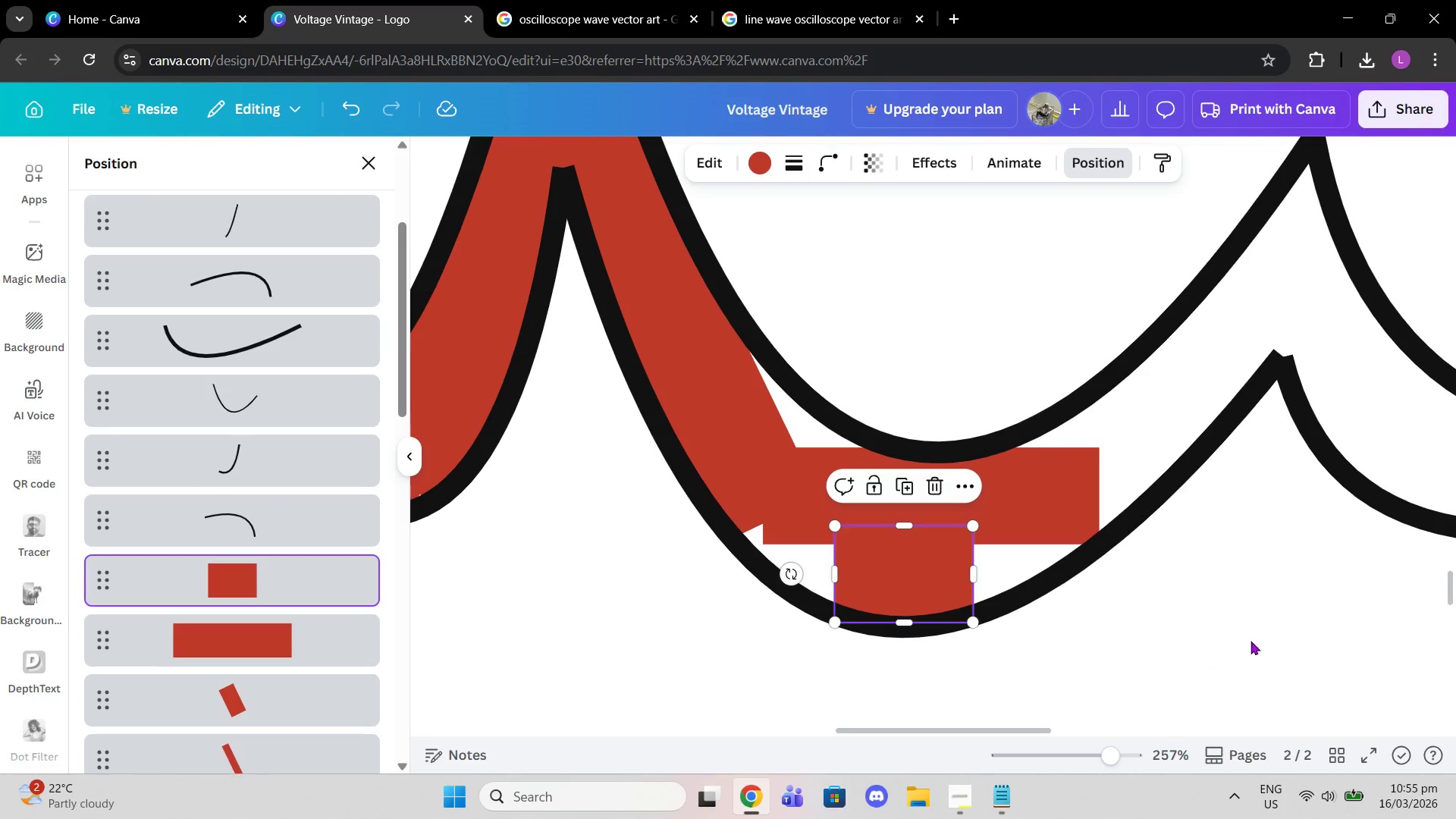 
scroll: coordinate [221, 373], scroll_direction: up, amount: 3.0
 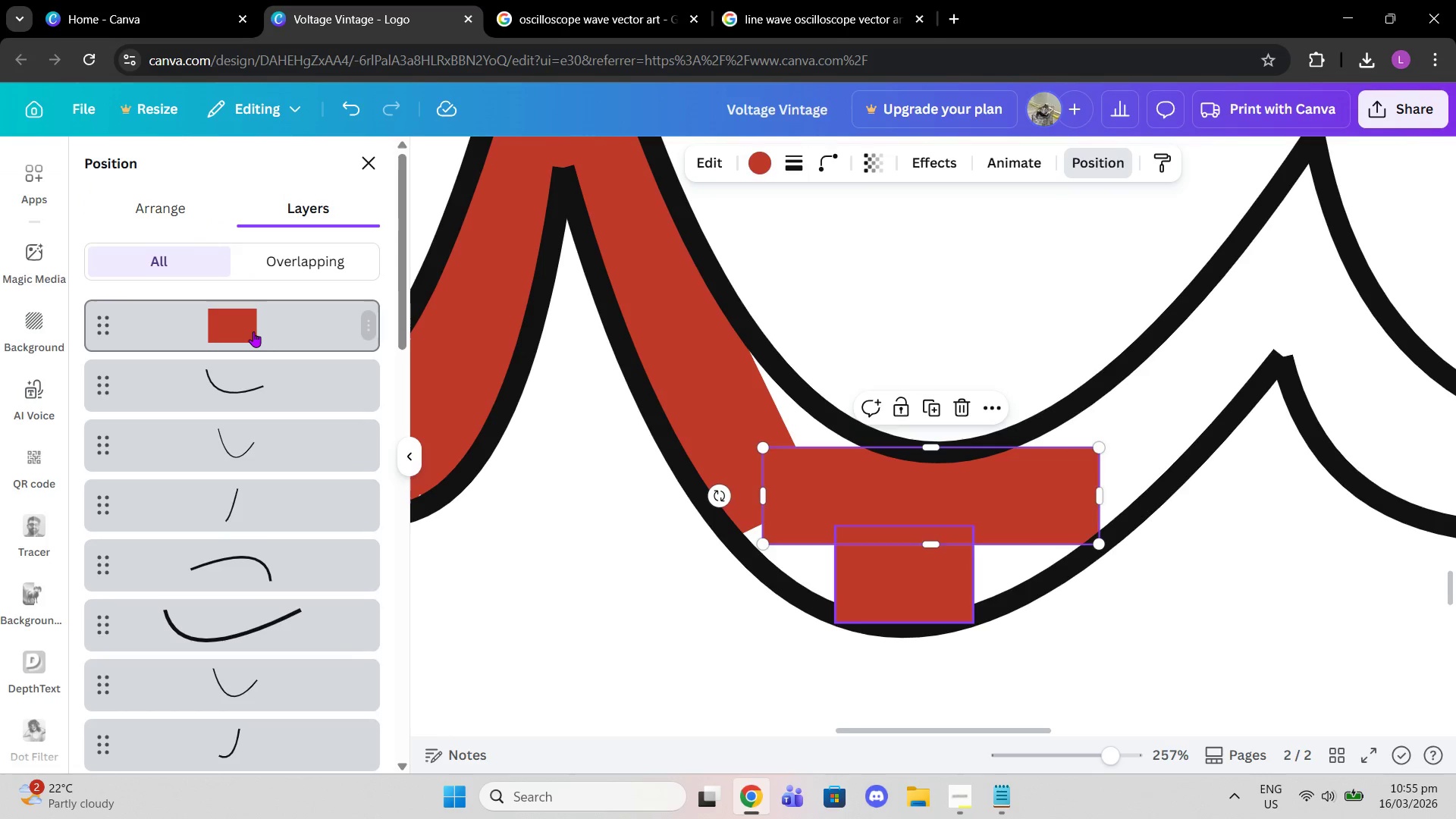 
scroll: coordinate [265, 497], scroll_direction: down, amount: 3.0
 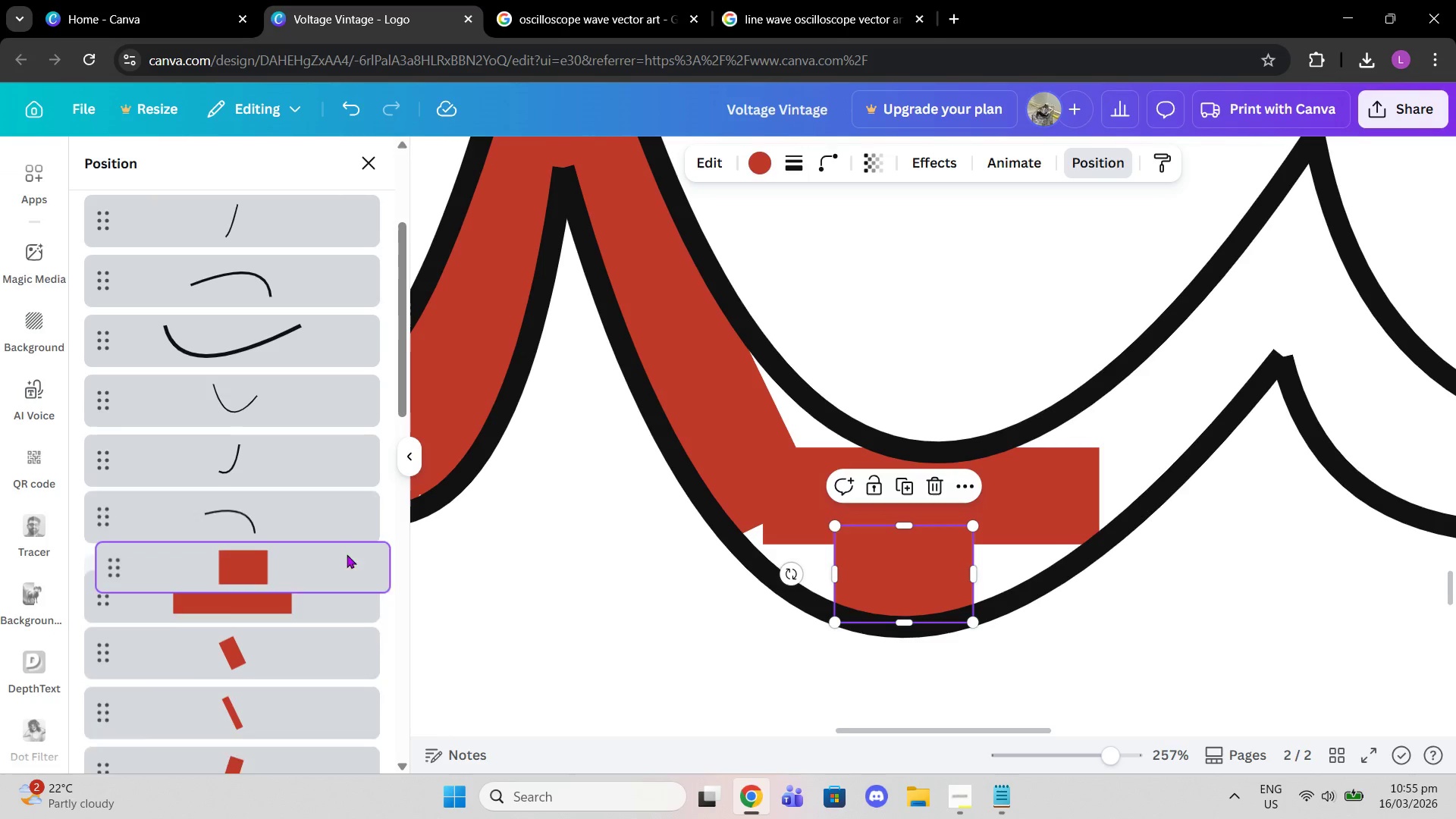 
left_click([1283, 639])
 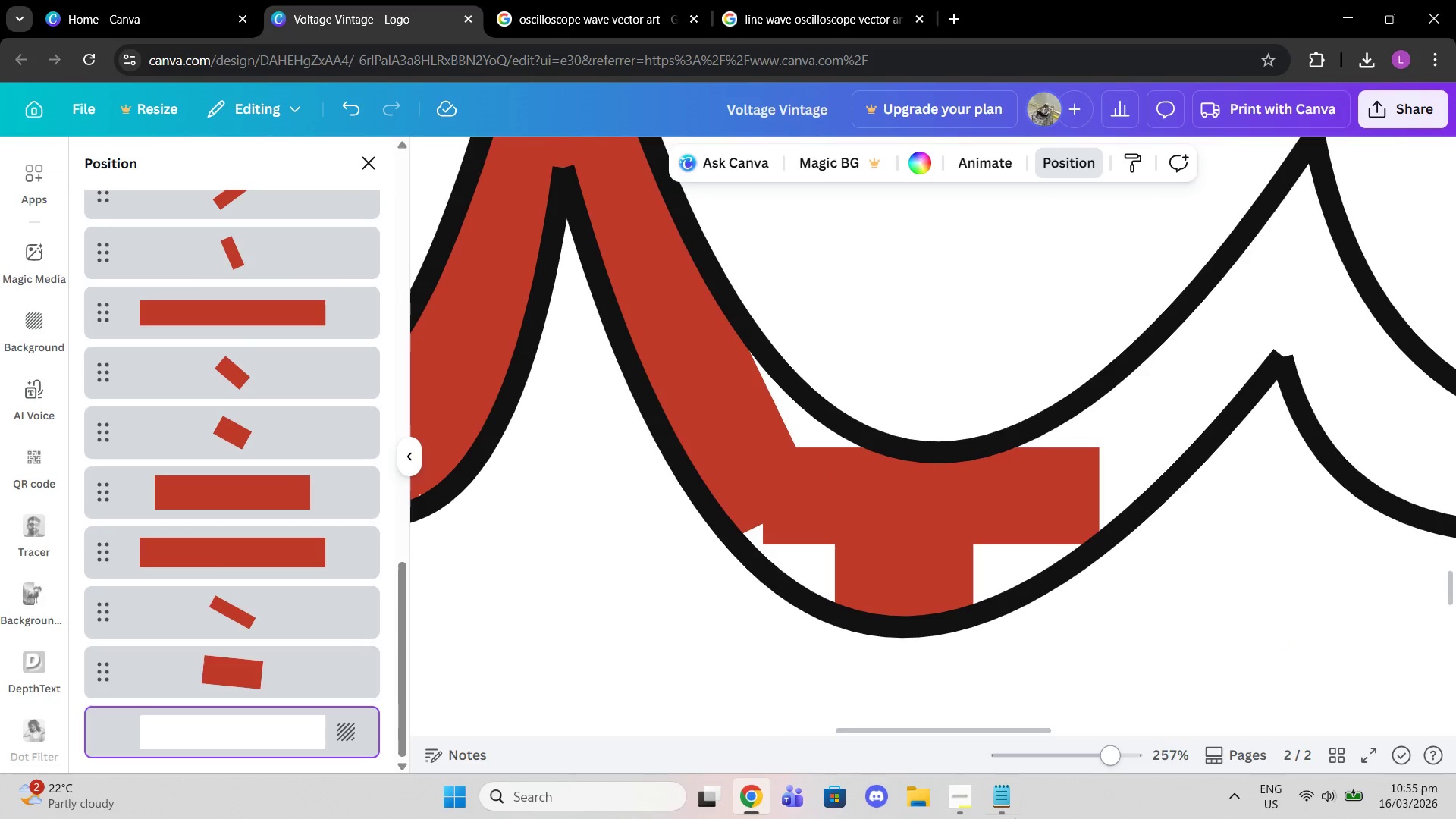 
left_click([1000, 810])
 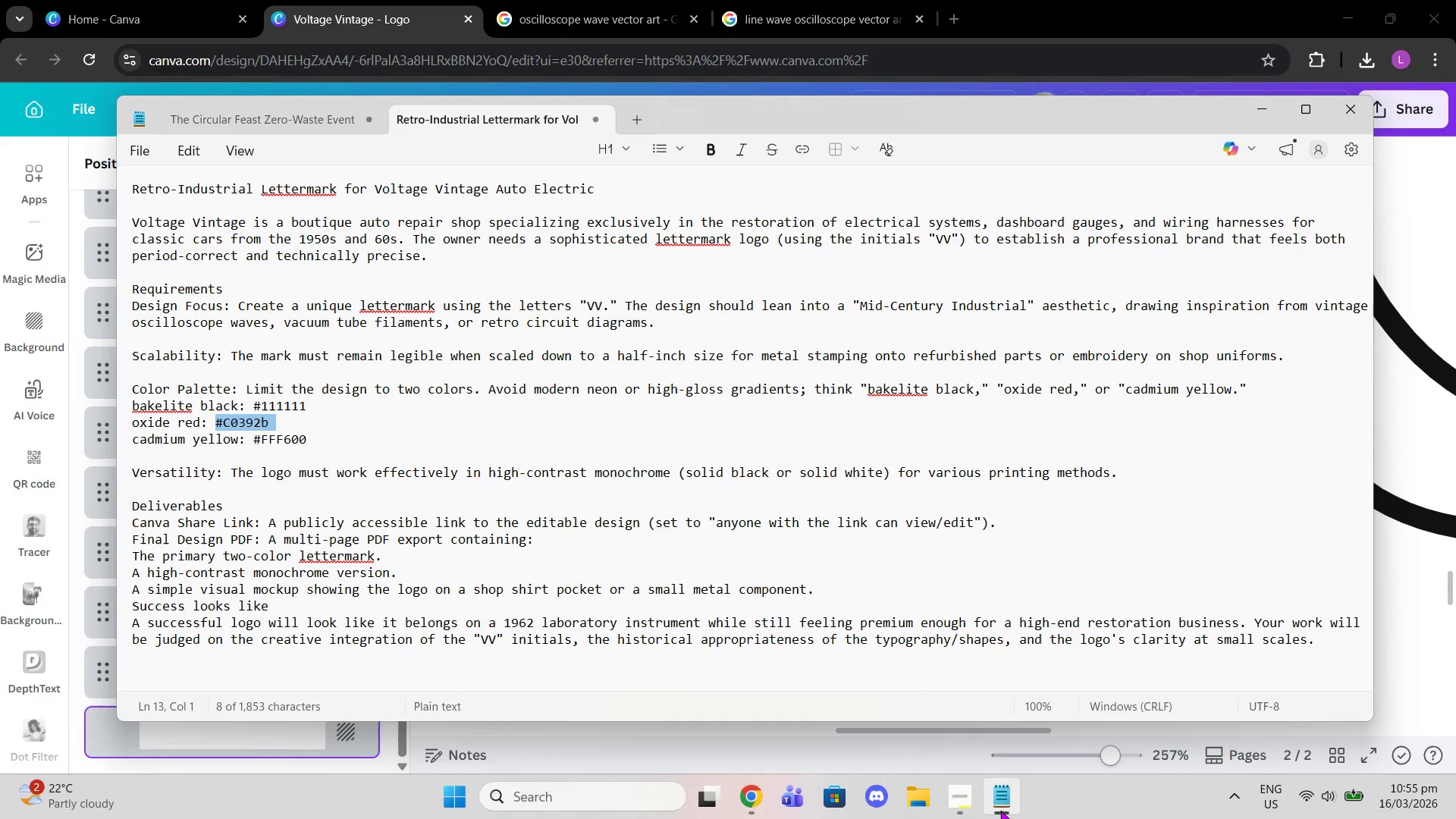 
left_click([1000, 810])
 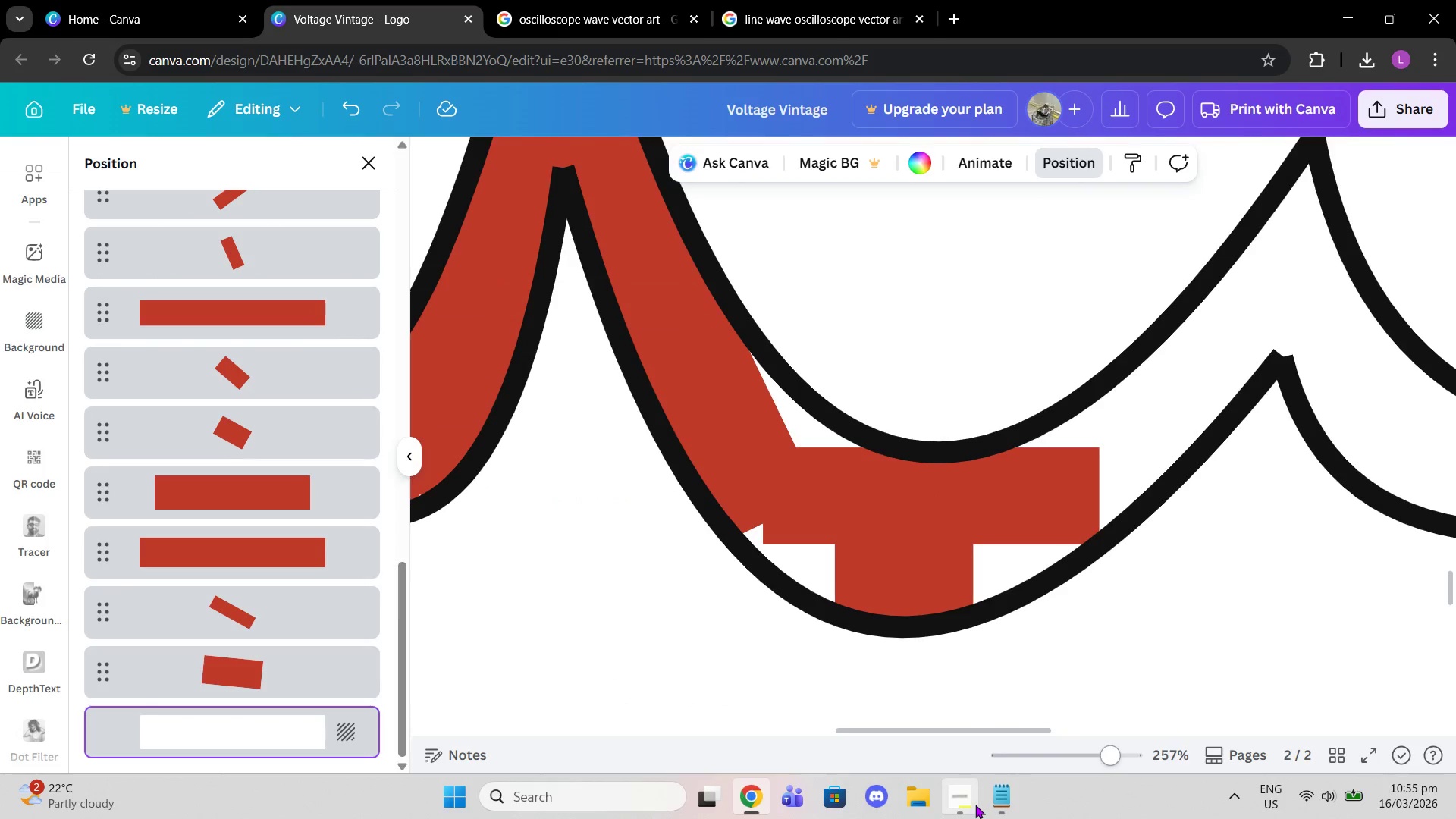 
left_click([975, 805])